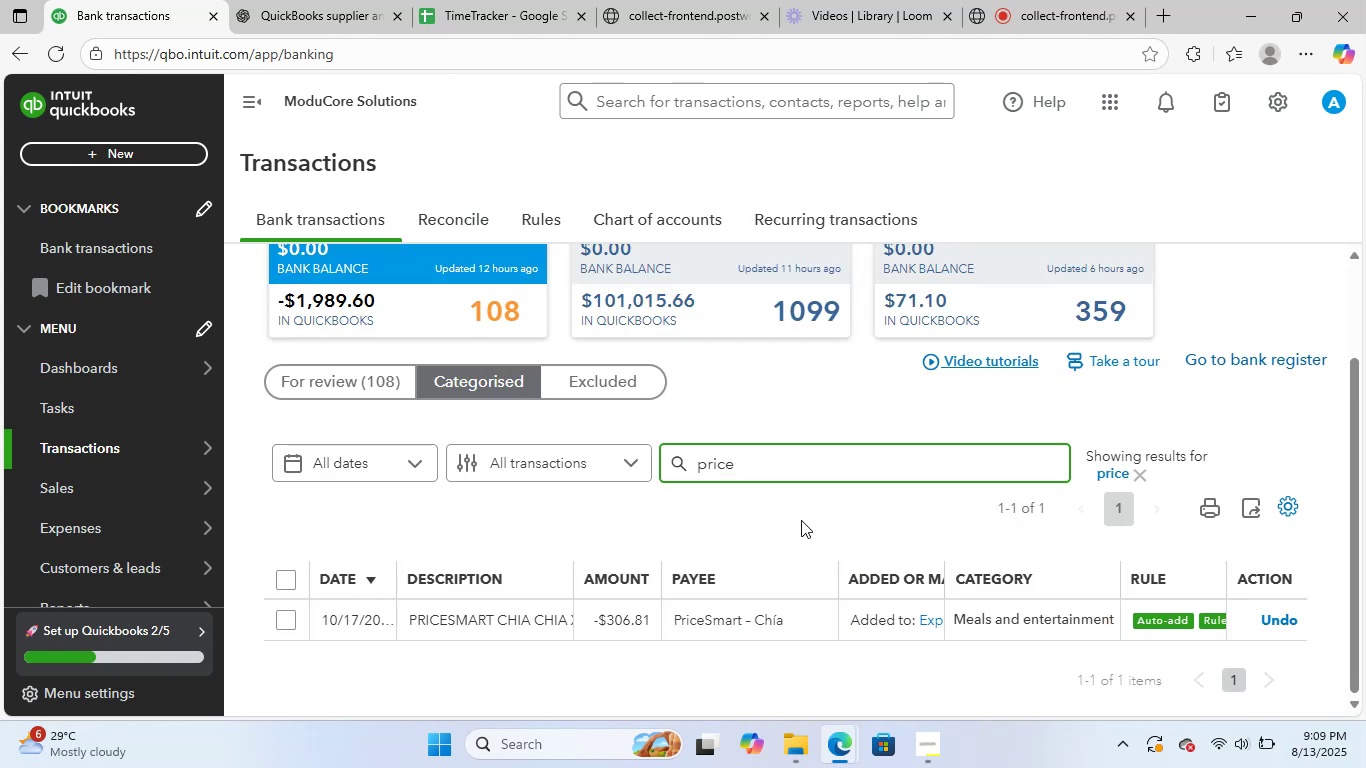 
wait(10.04)
 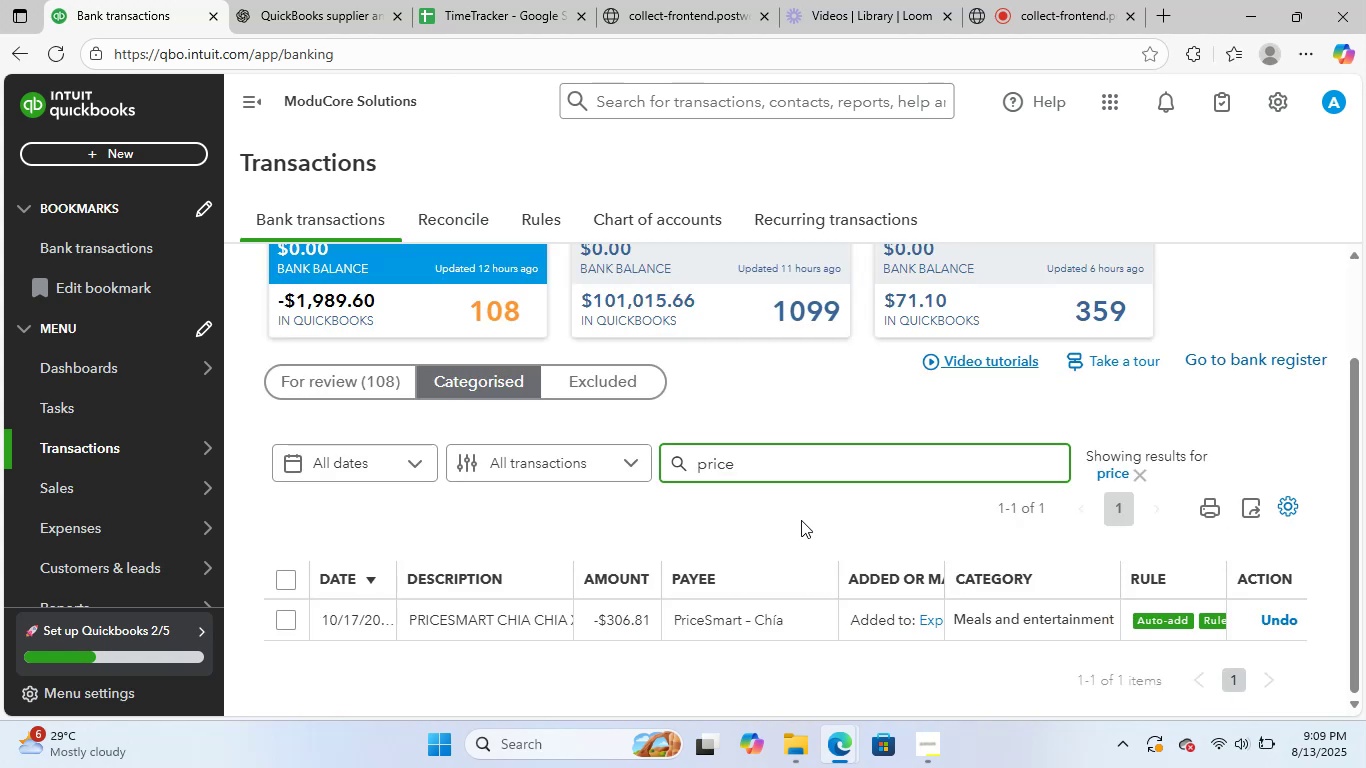 
key(Backspace)
 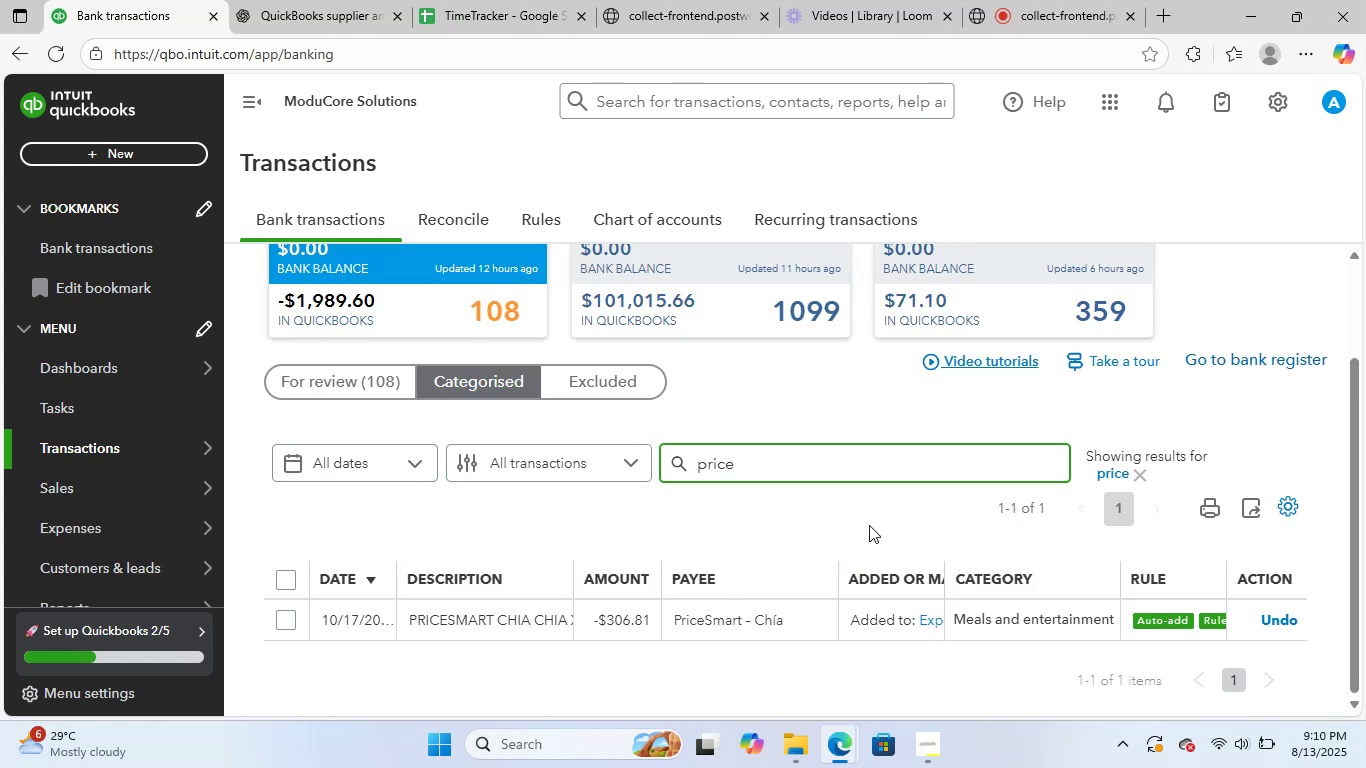 
key(Backspace)
 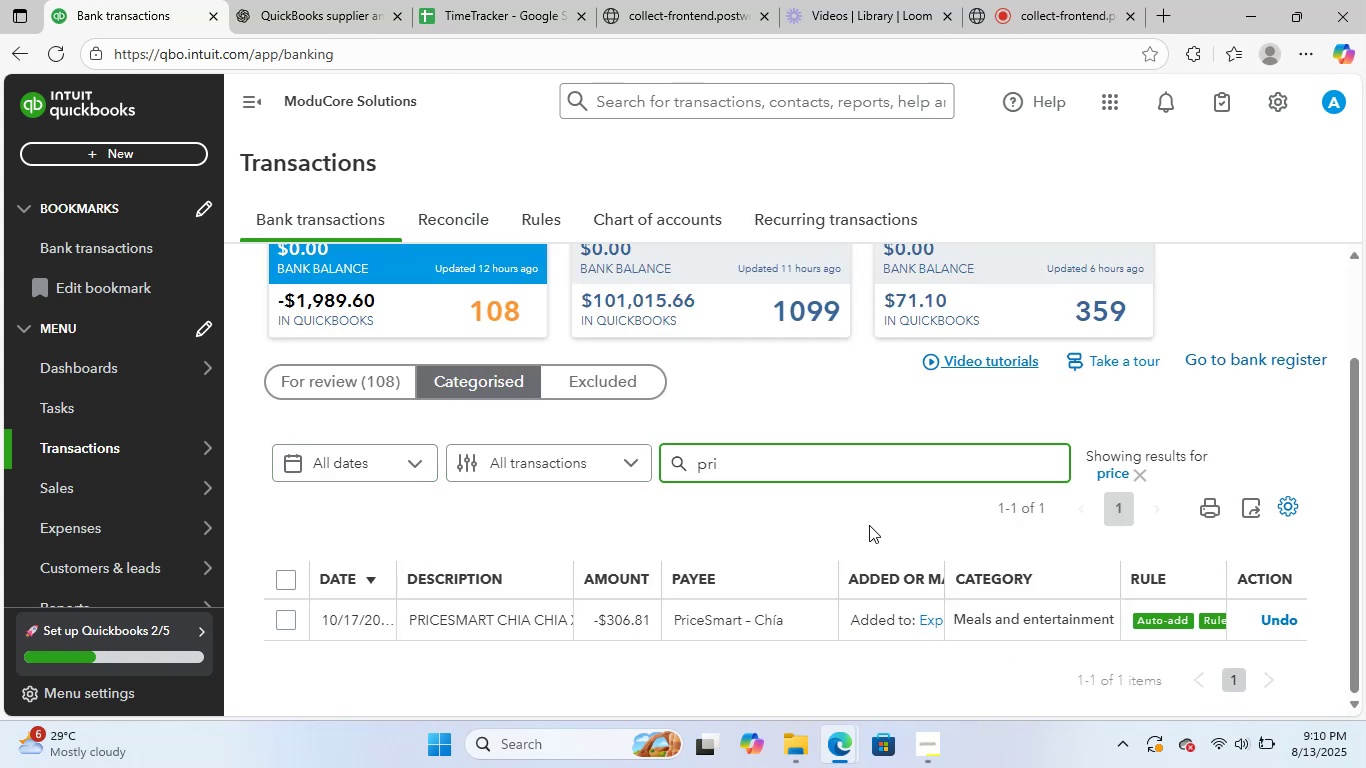 
key(Backspace)
 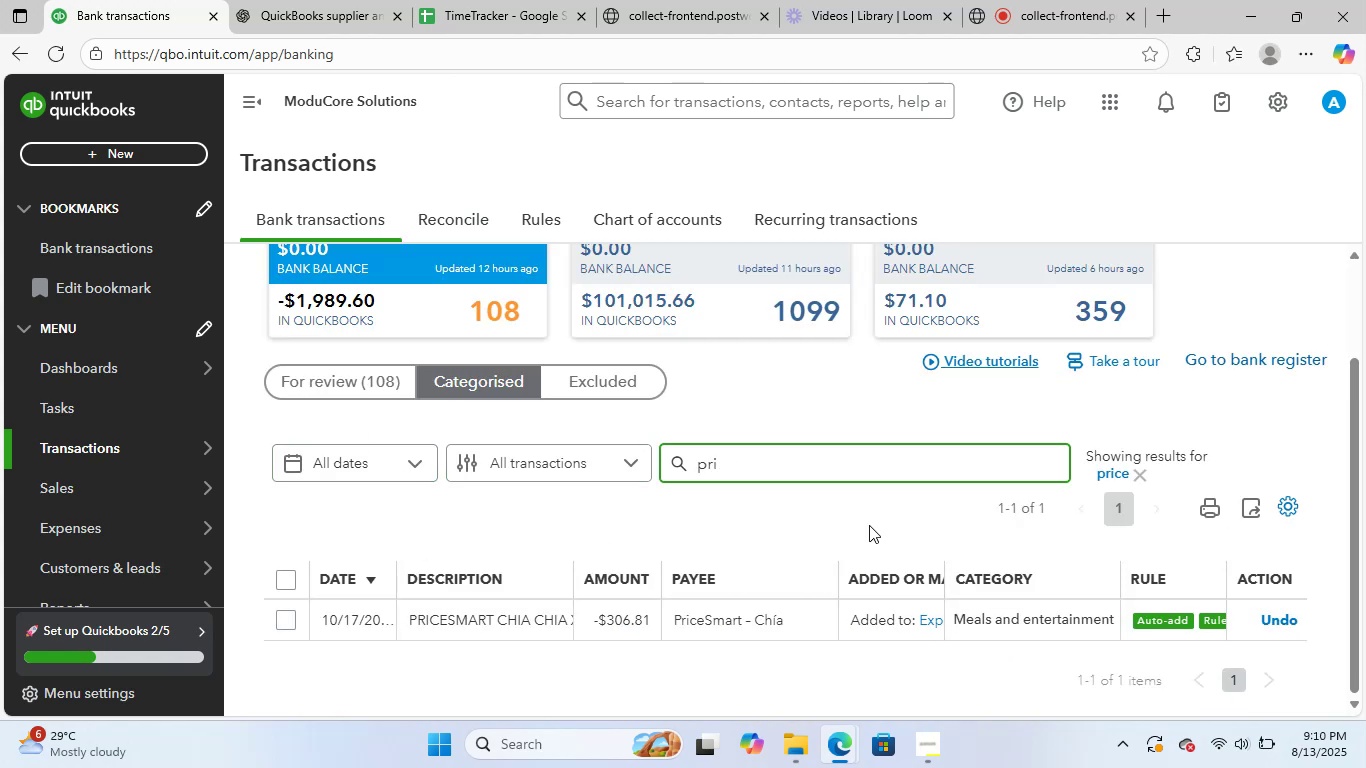 
key(Backspace)
 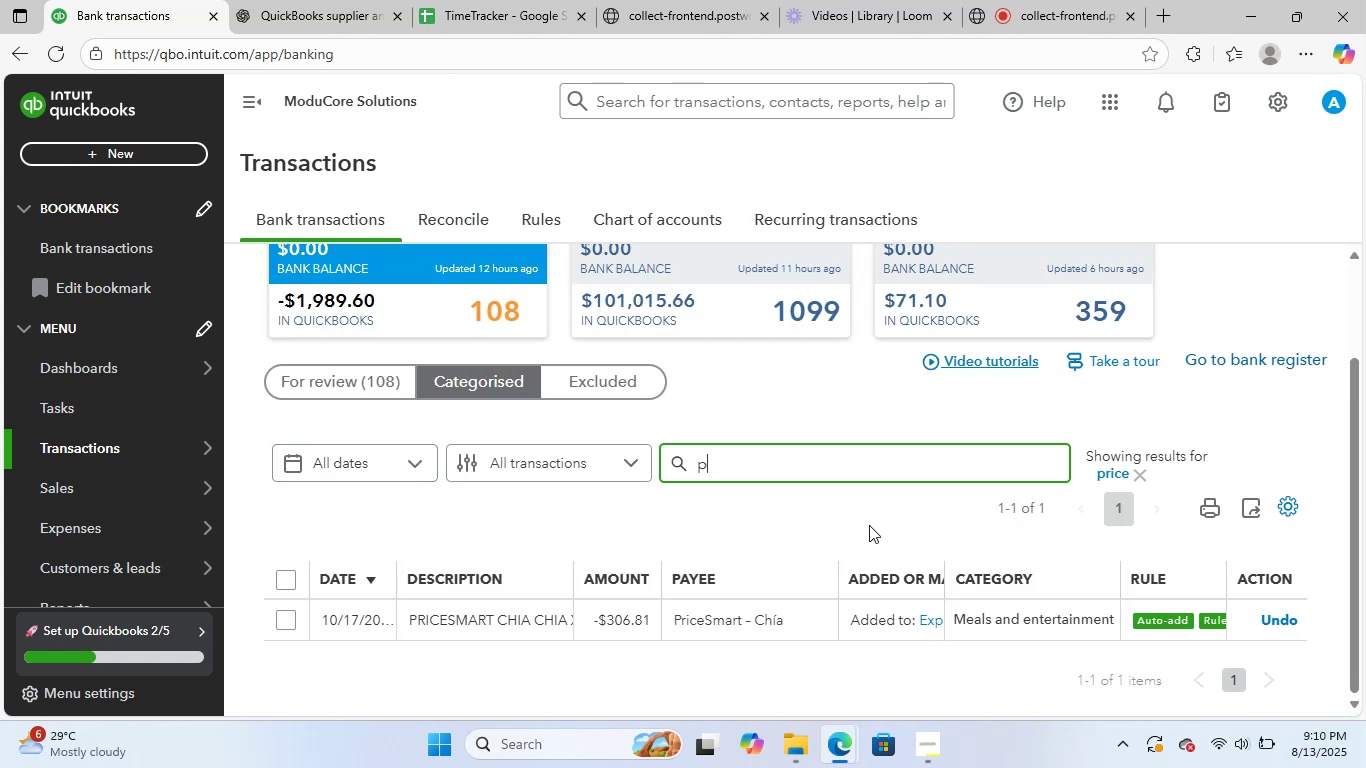 
key(Backspace)
 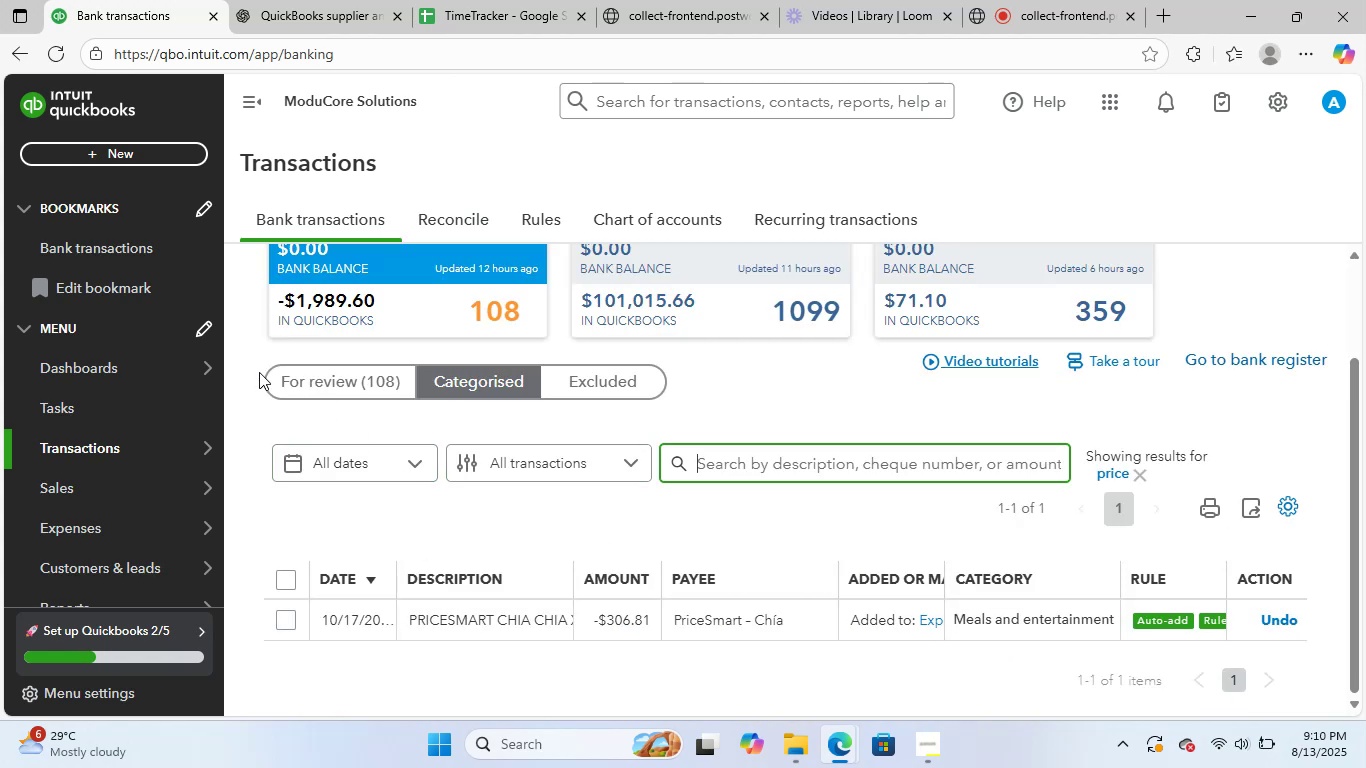 
left_click([334, 386])
 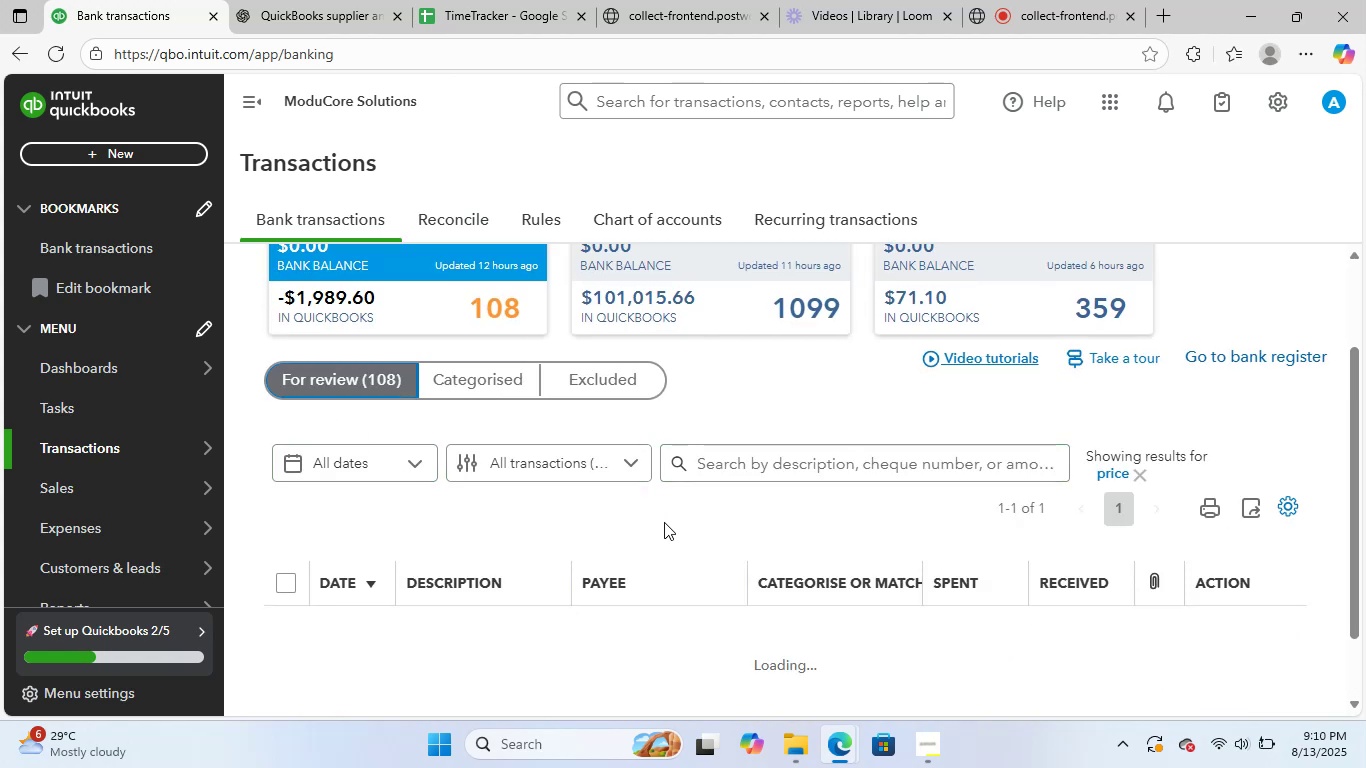 
scroll: coordinate [661, 523], scroll_direction: down, amount: 1.0
 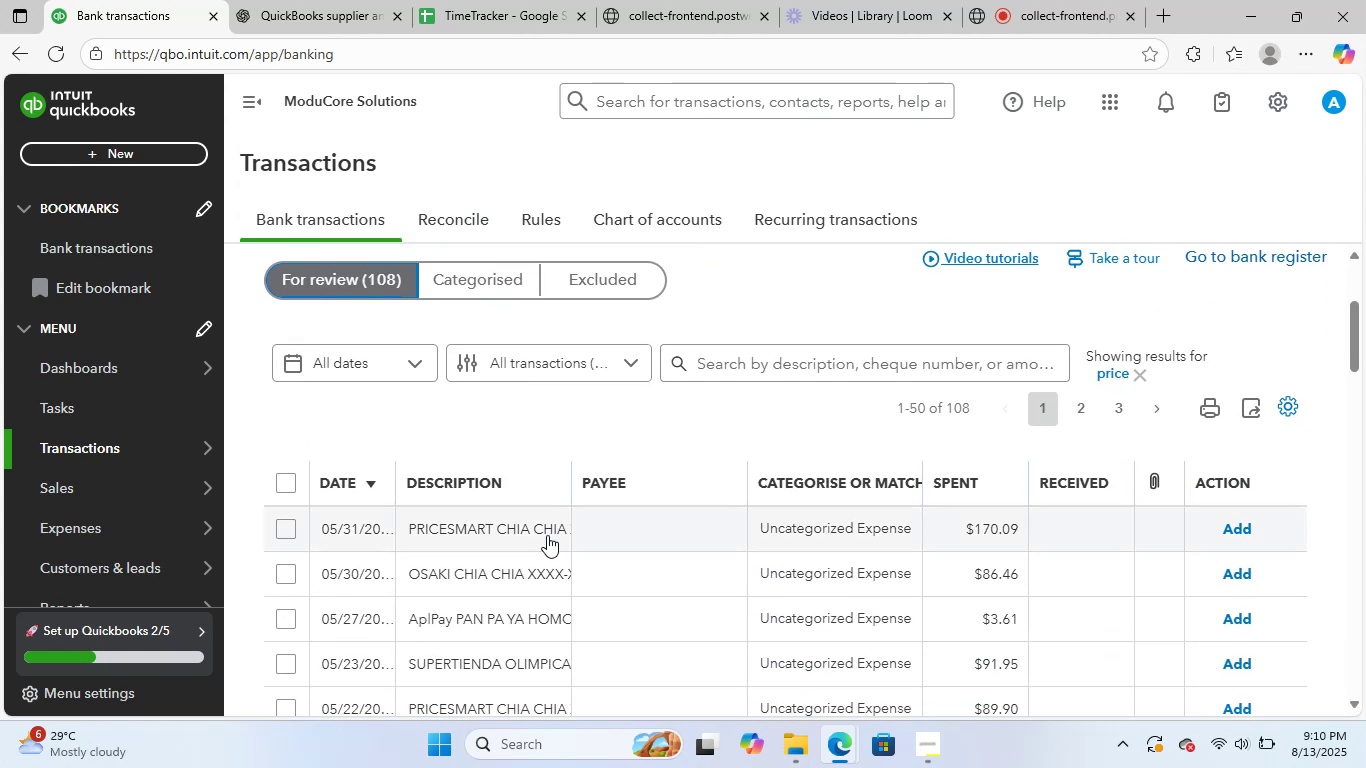 
left_click([598, 532])
 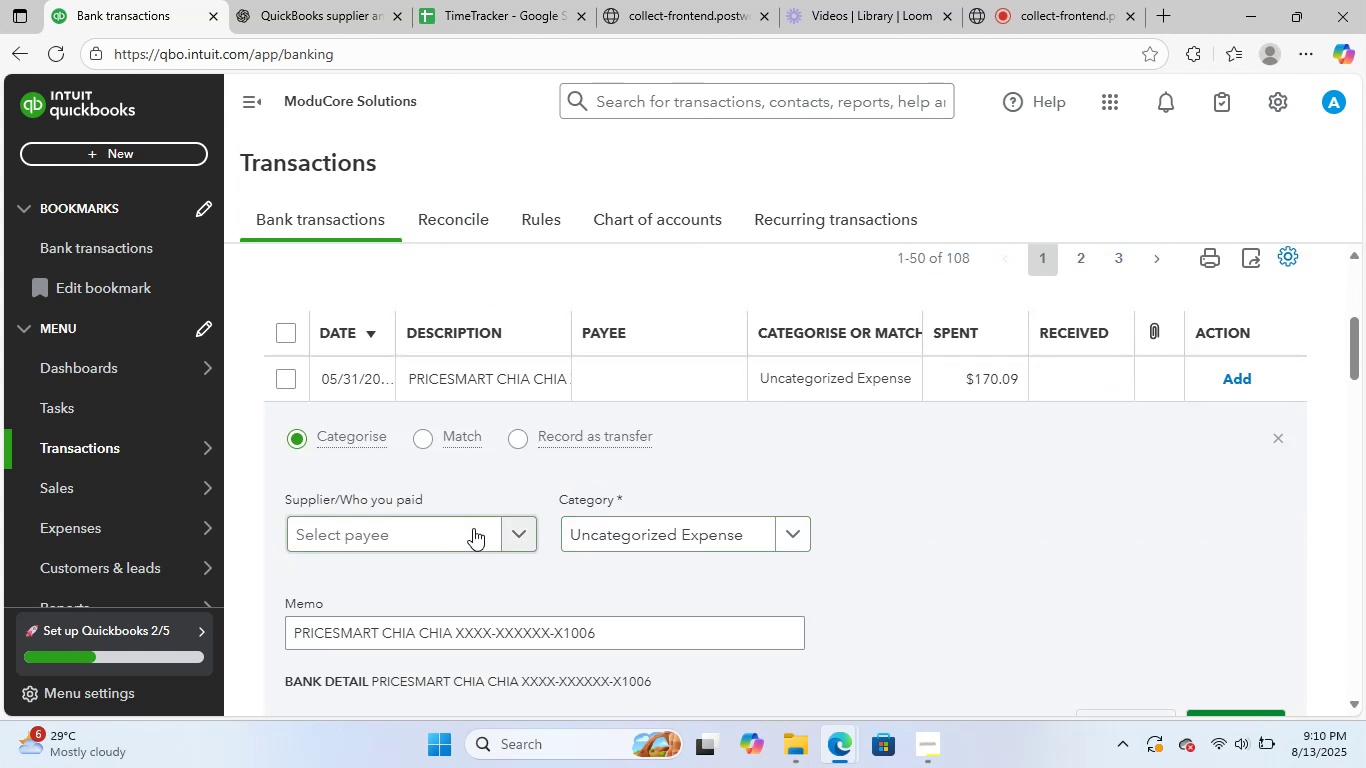 
left_click([440, 527])
 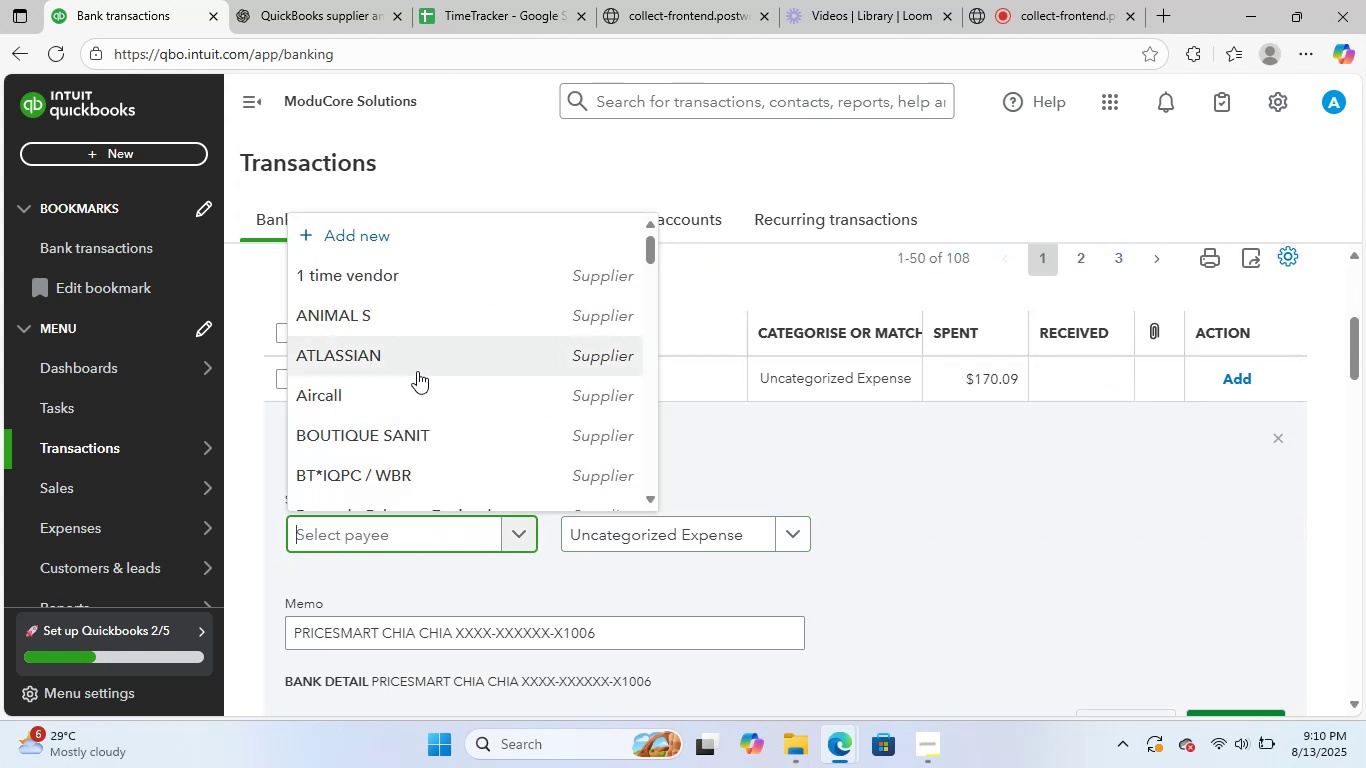 
type(price)
 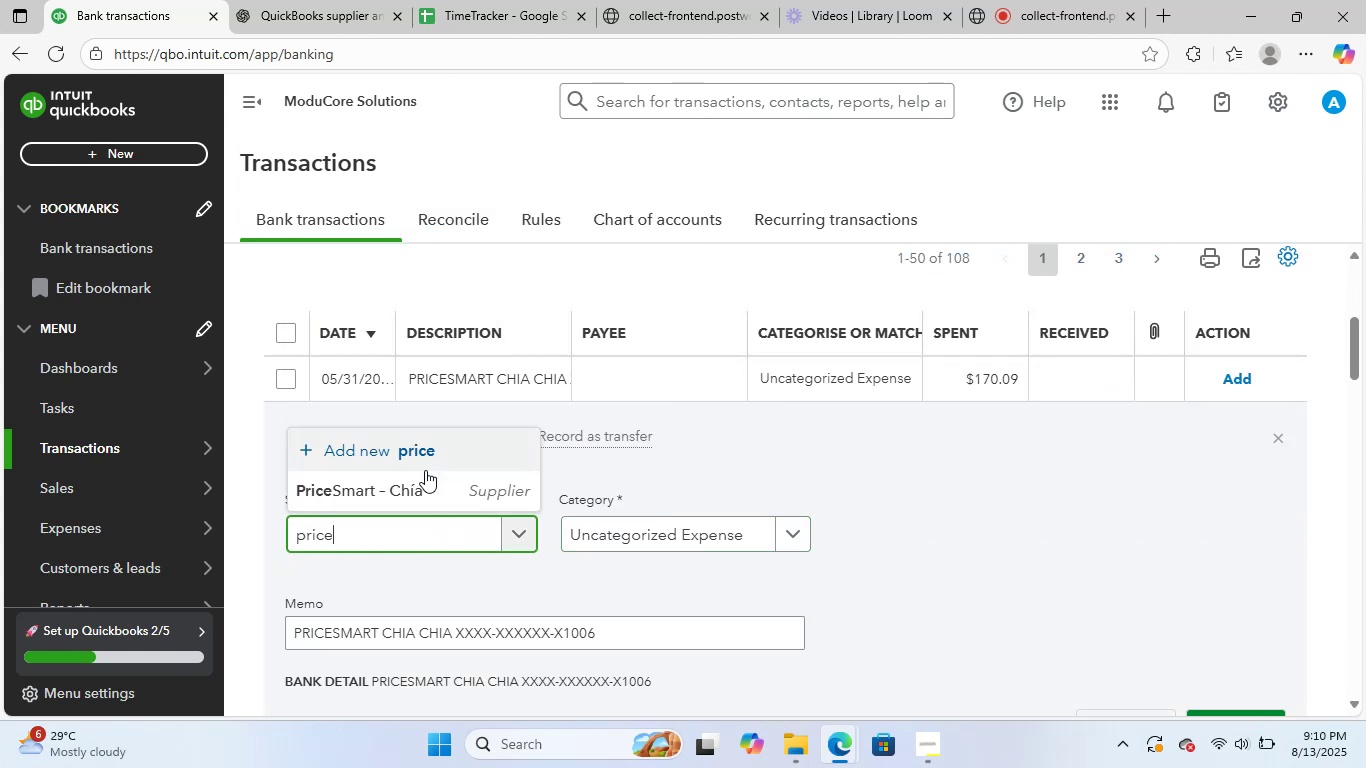 
left_click([392, 485])
 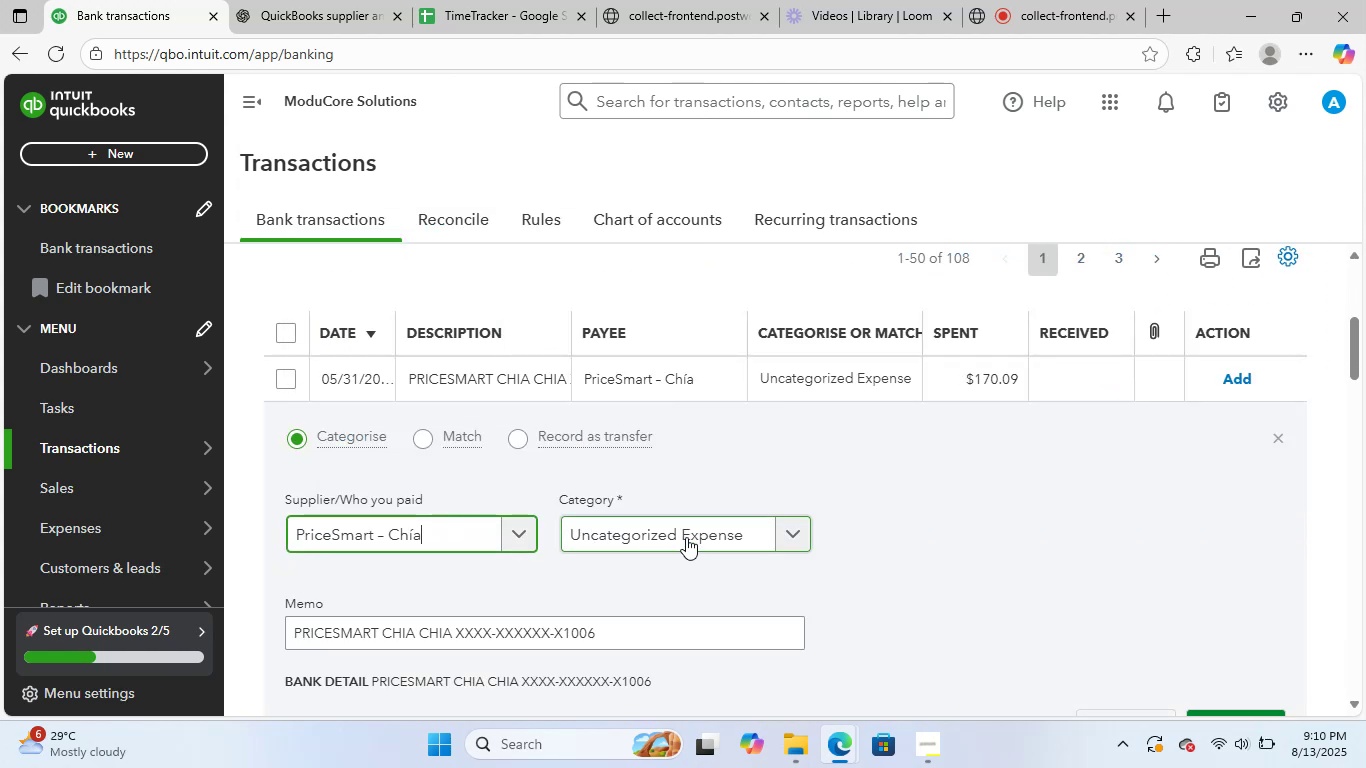 
left_click([691, 528])
 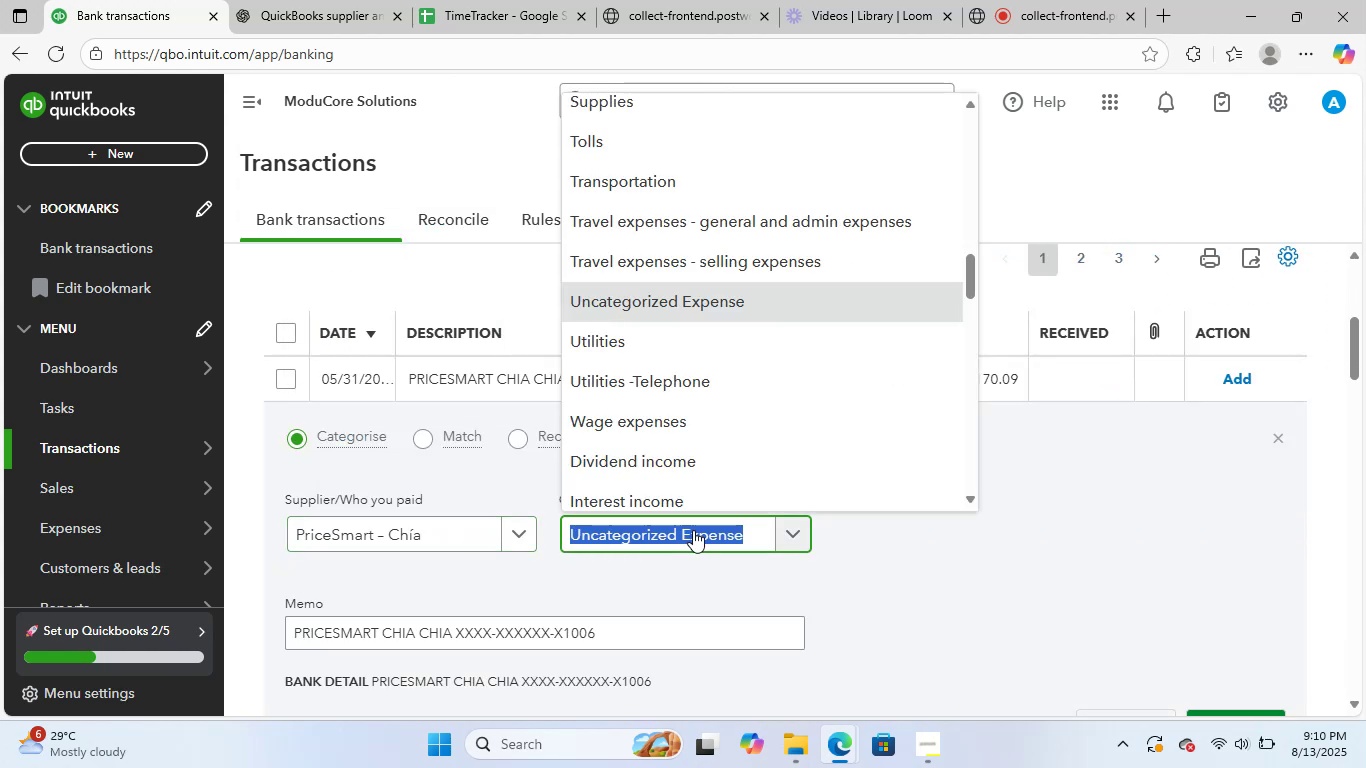 
type(meals)
 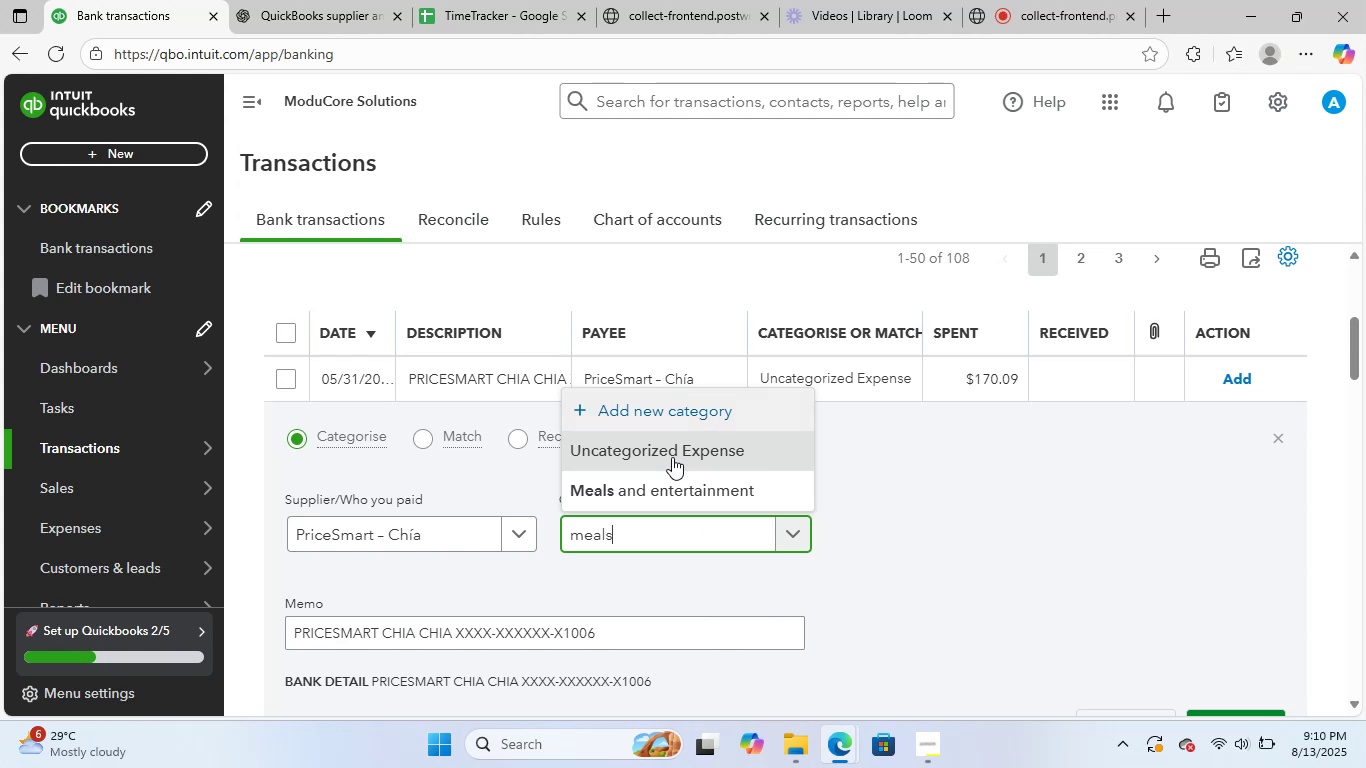 
left_click([673, 489])
 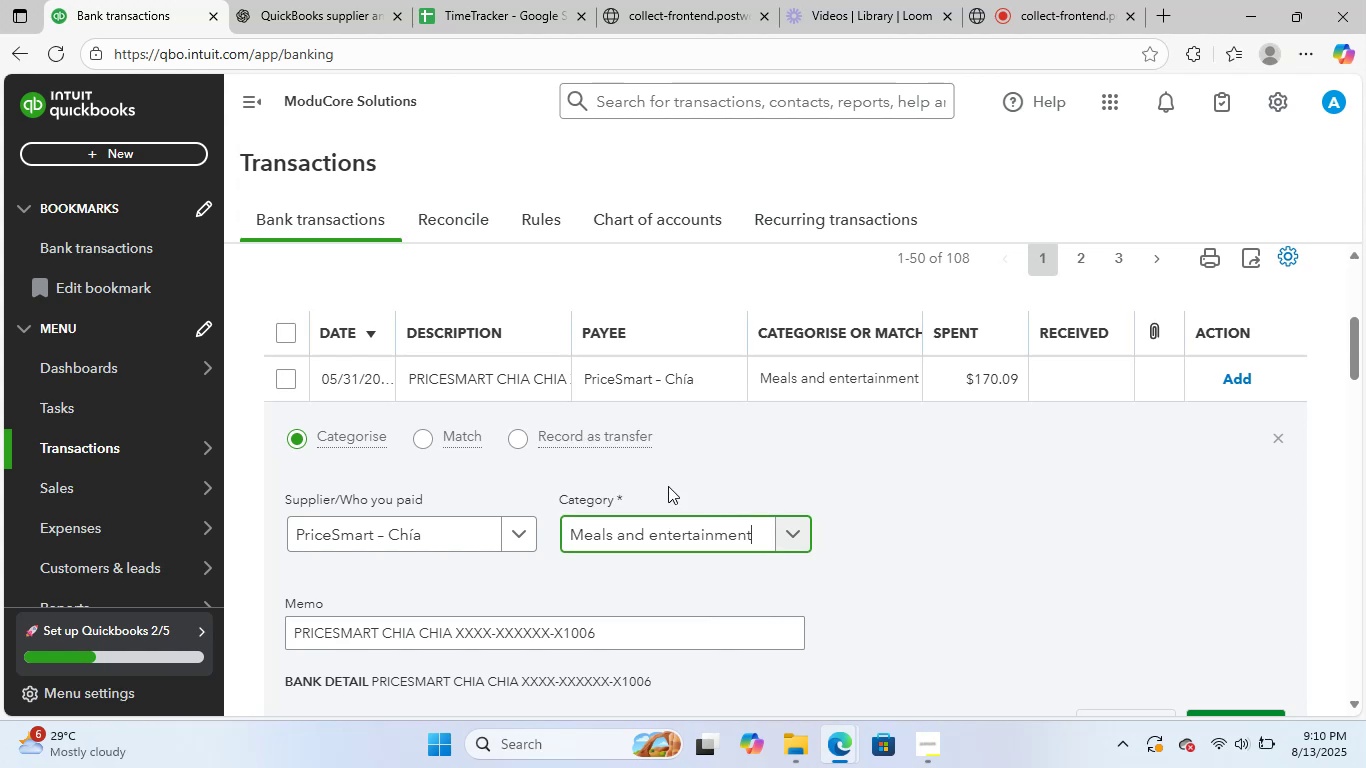 
scroll: coordinate [660, 494], scroll_direction: down, amount: 3.0
 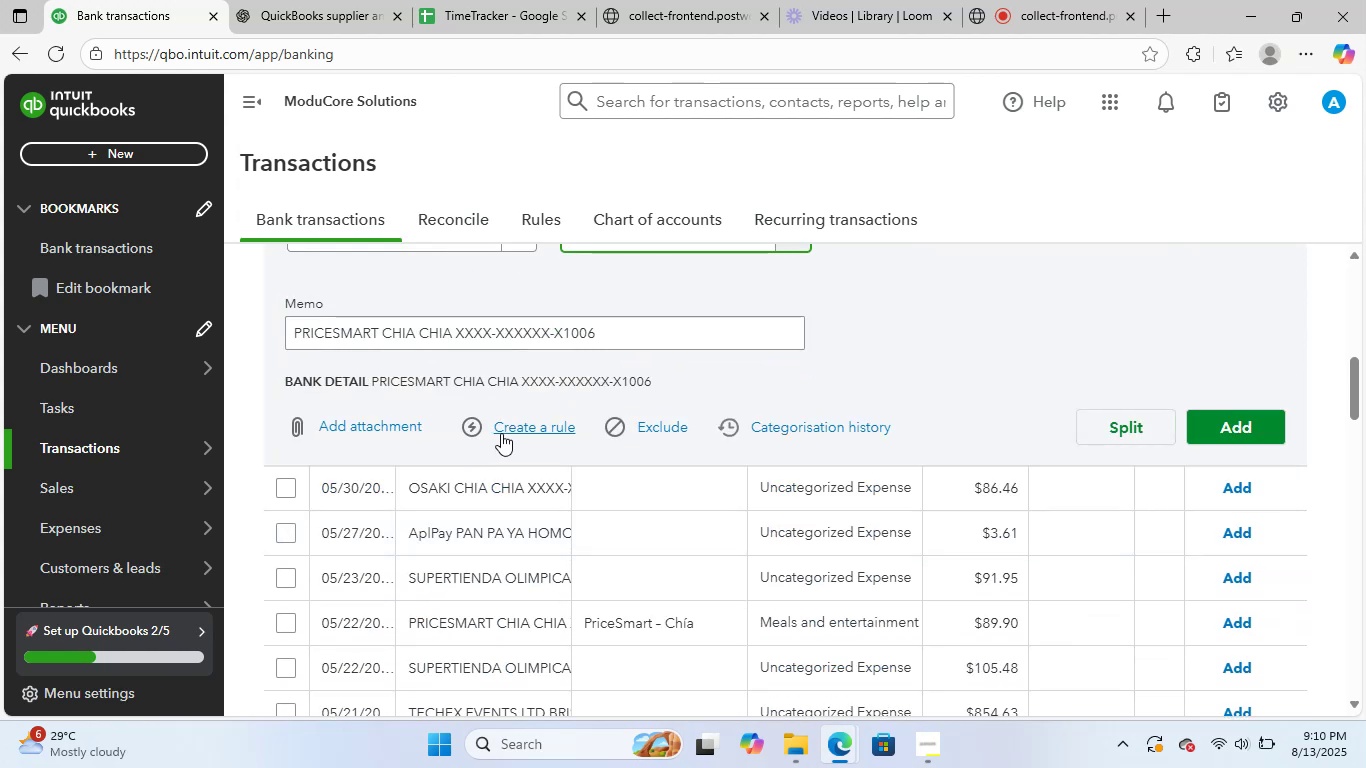 
left_click([513, 425])
 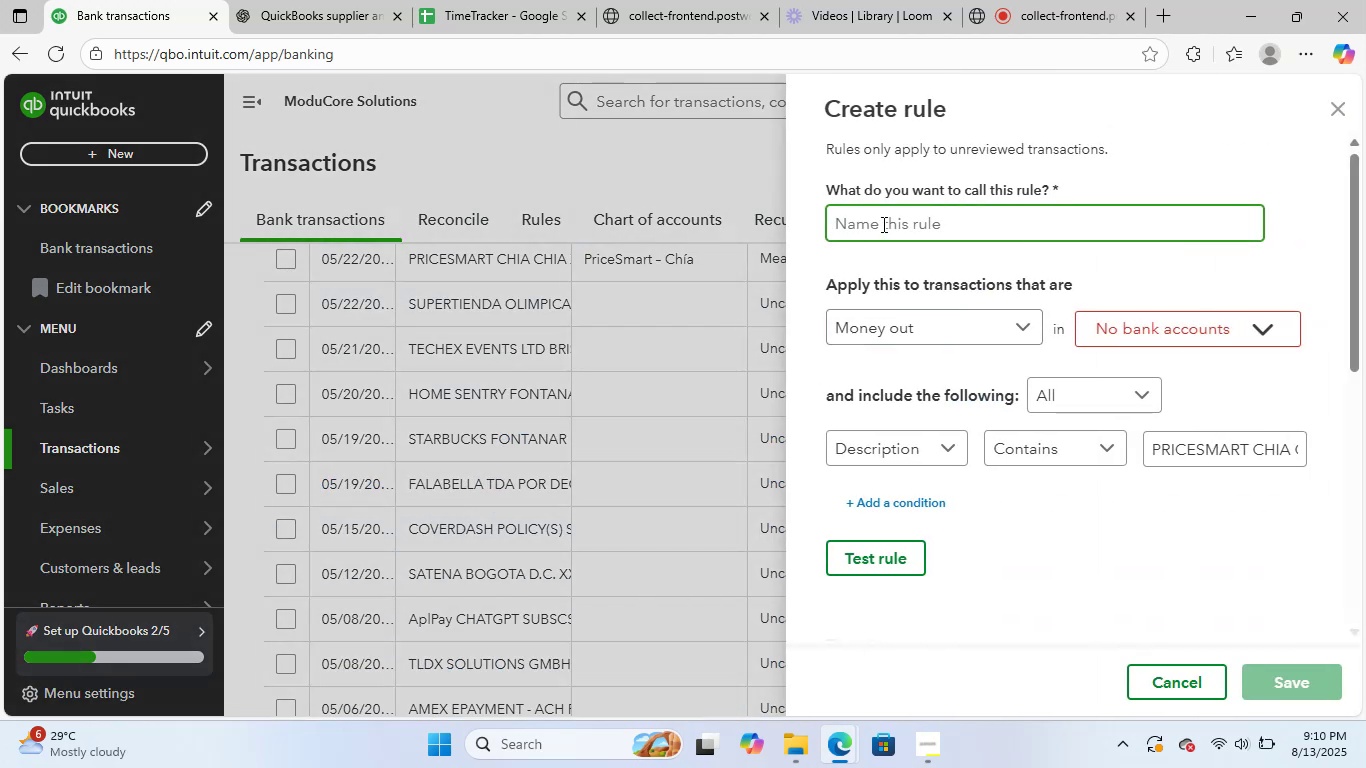 
left_click([896, 222])
 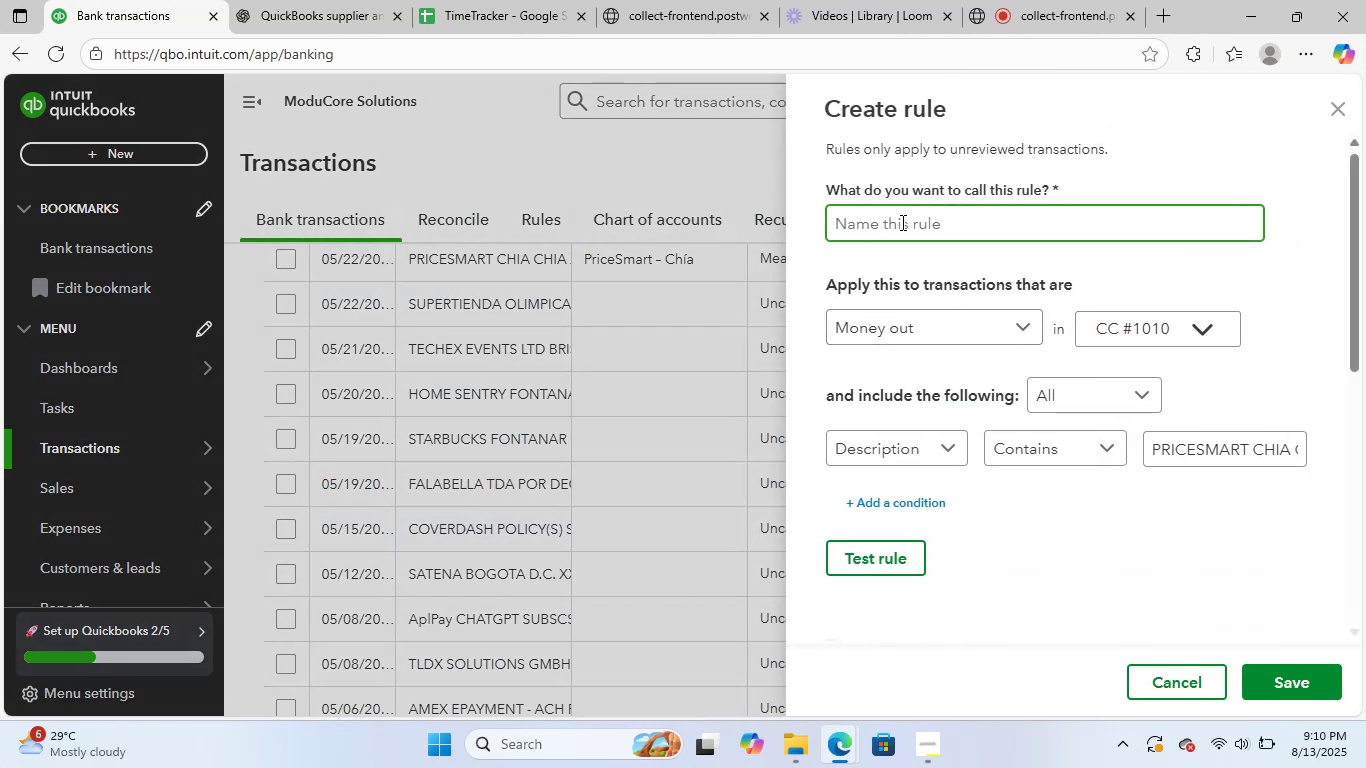 
type(Pic)
key(Backspace)
key(Backspace)
type(ricesmart)
 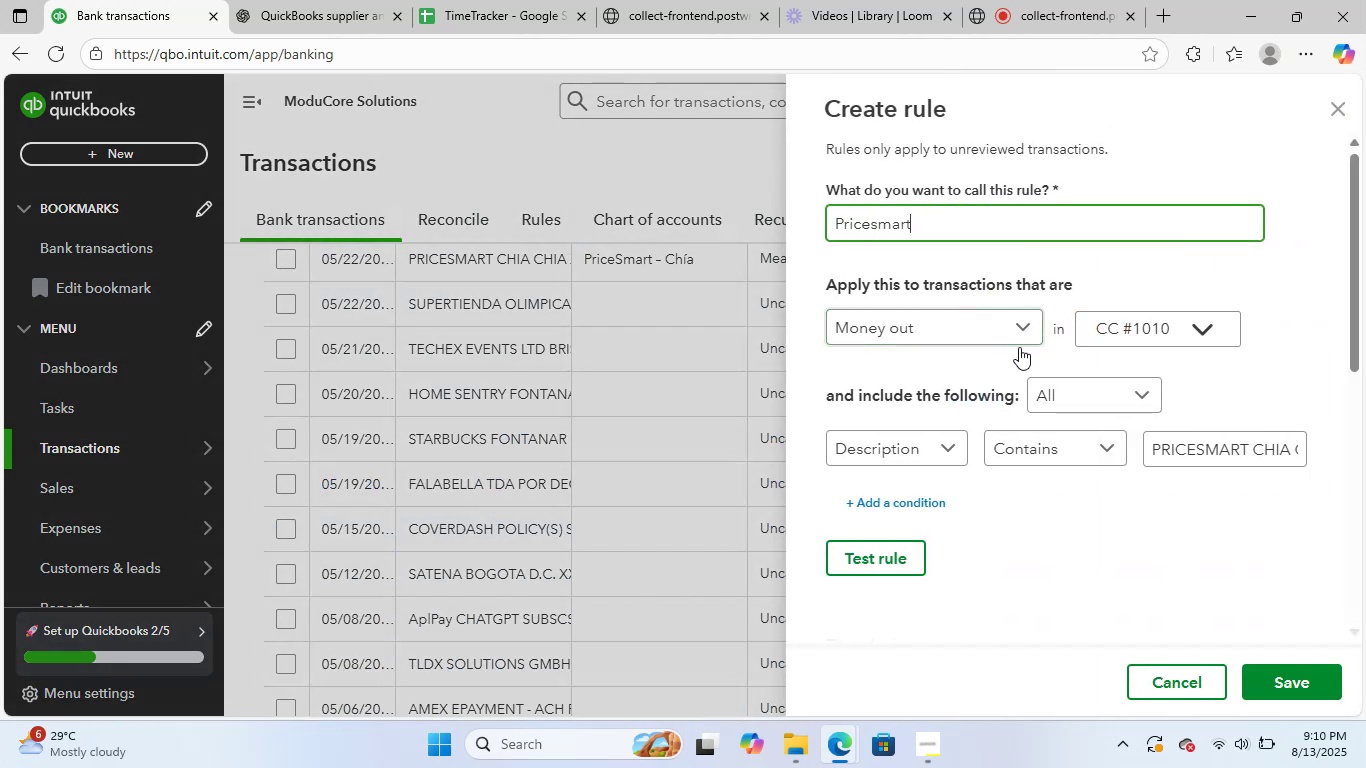 
scroll: coordinate [1073, 378], scroll_direction: down, amount: 1.0
 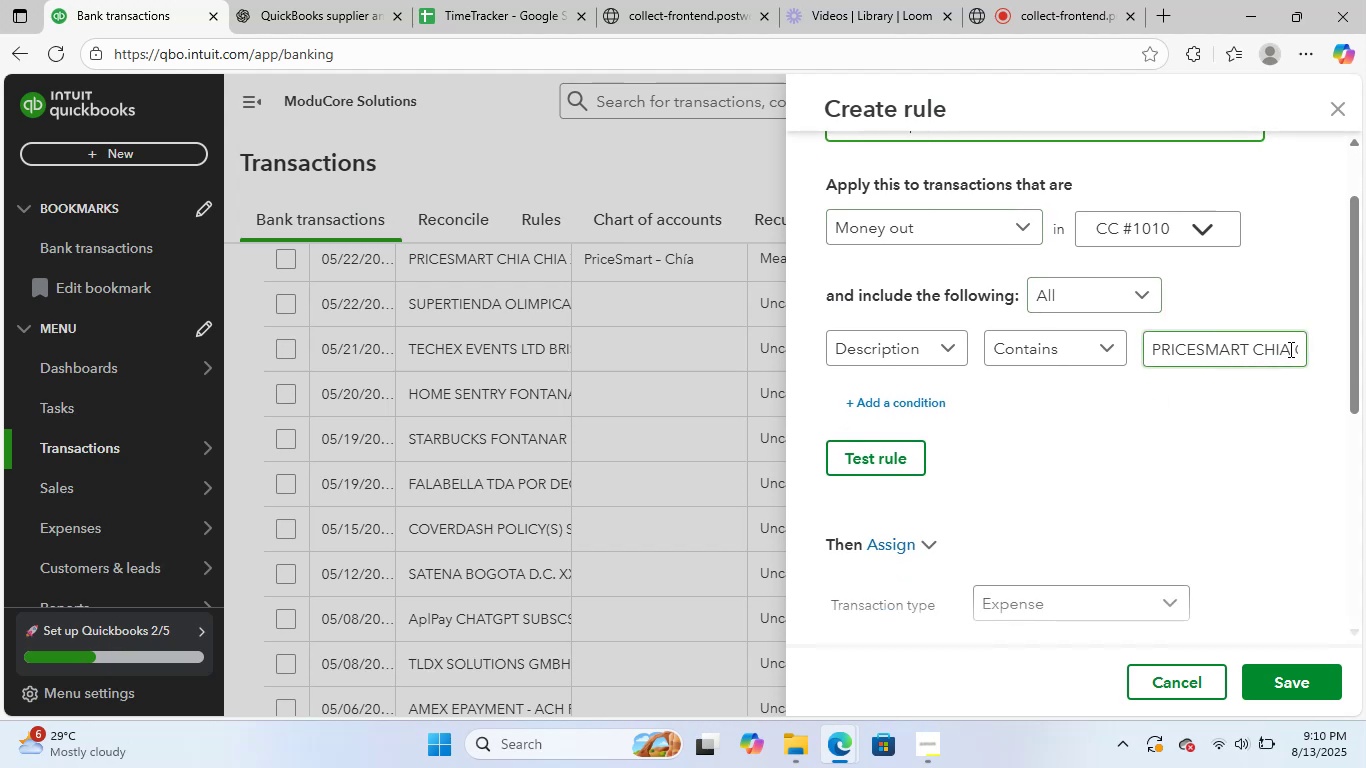 
left_click_drag(start_coordinate=[1293, 350], to_coordinate=[1365, 344])
 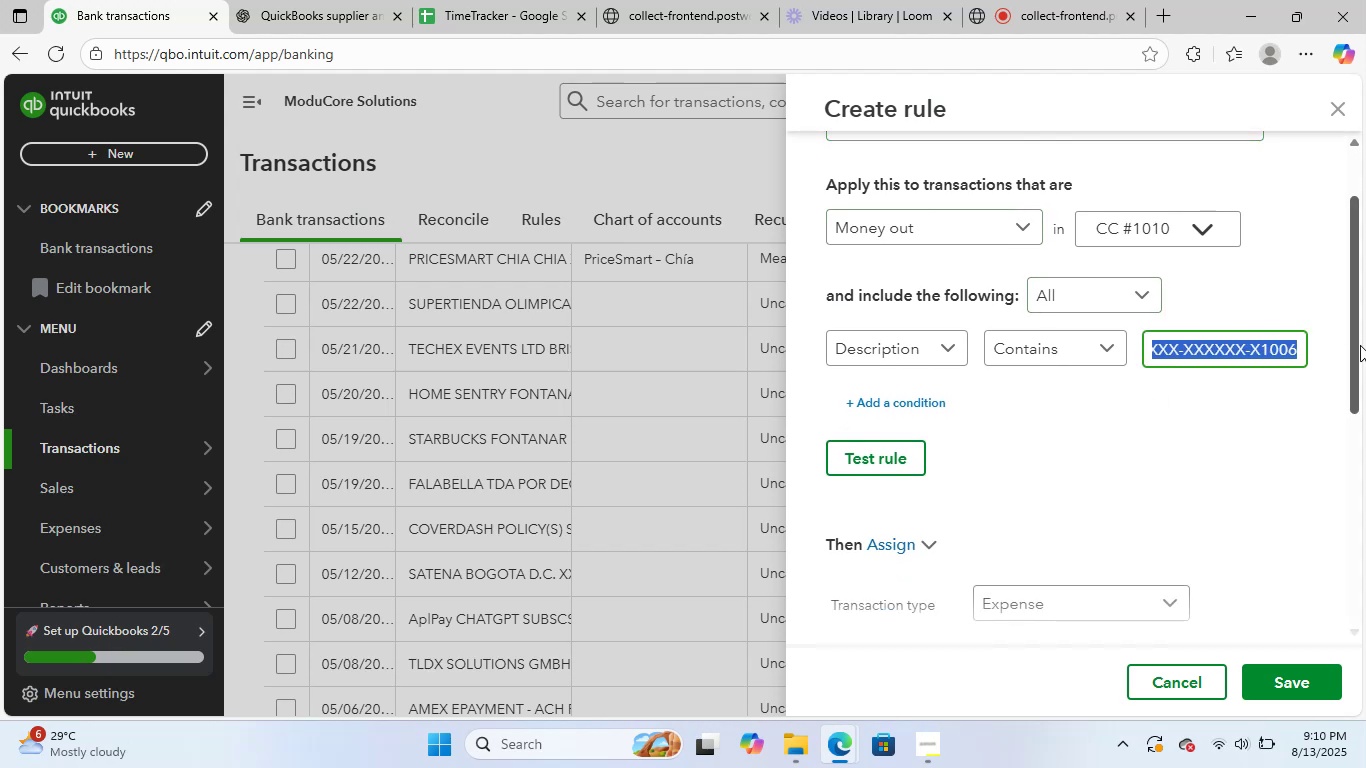 
key(Backspace)
 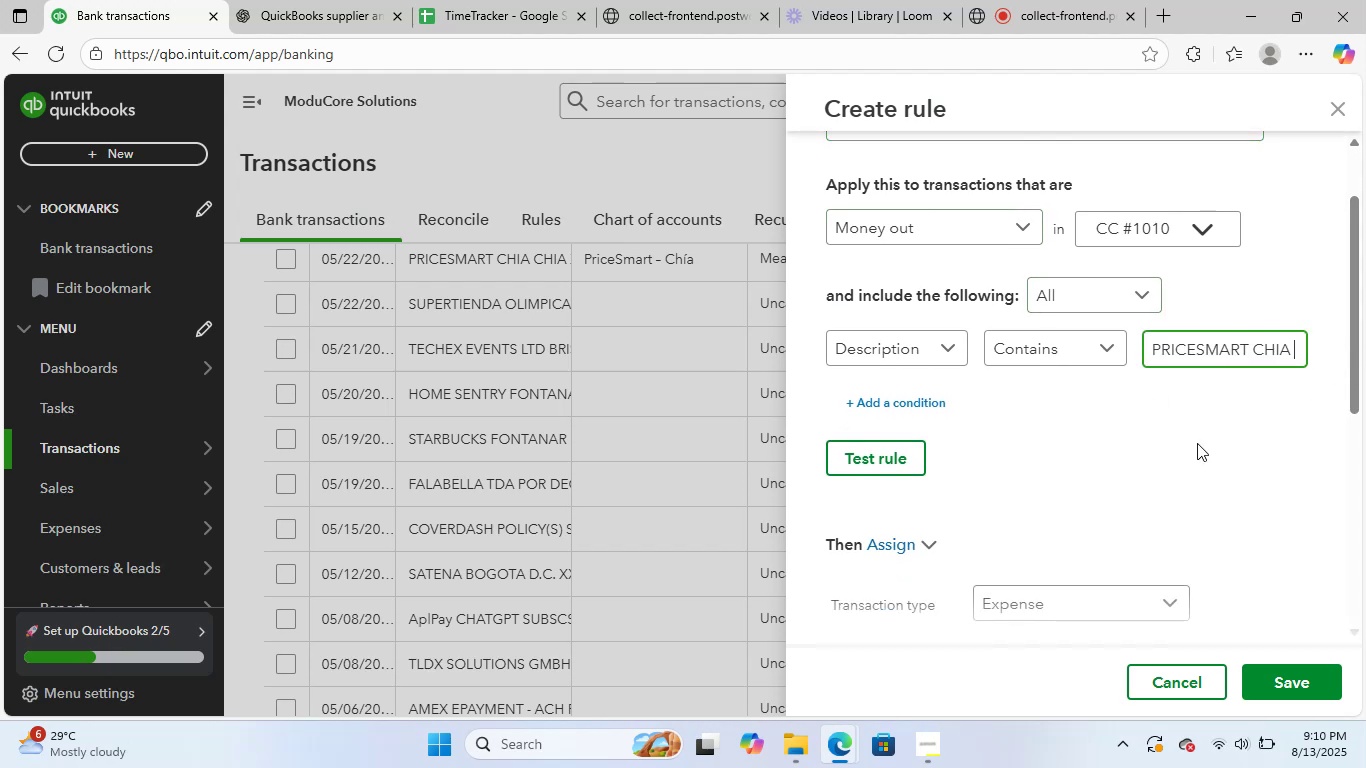 
left_click([1197, 443])
 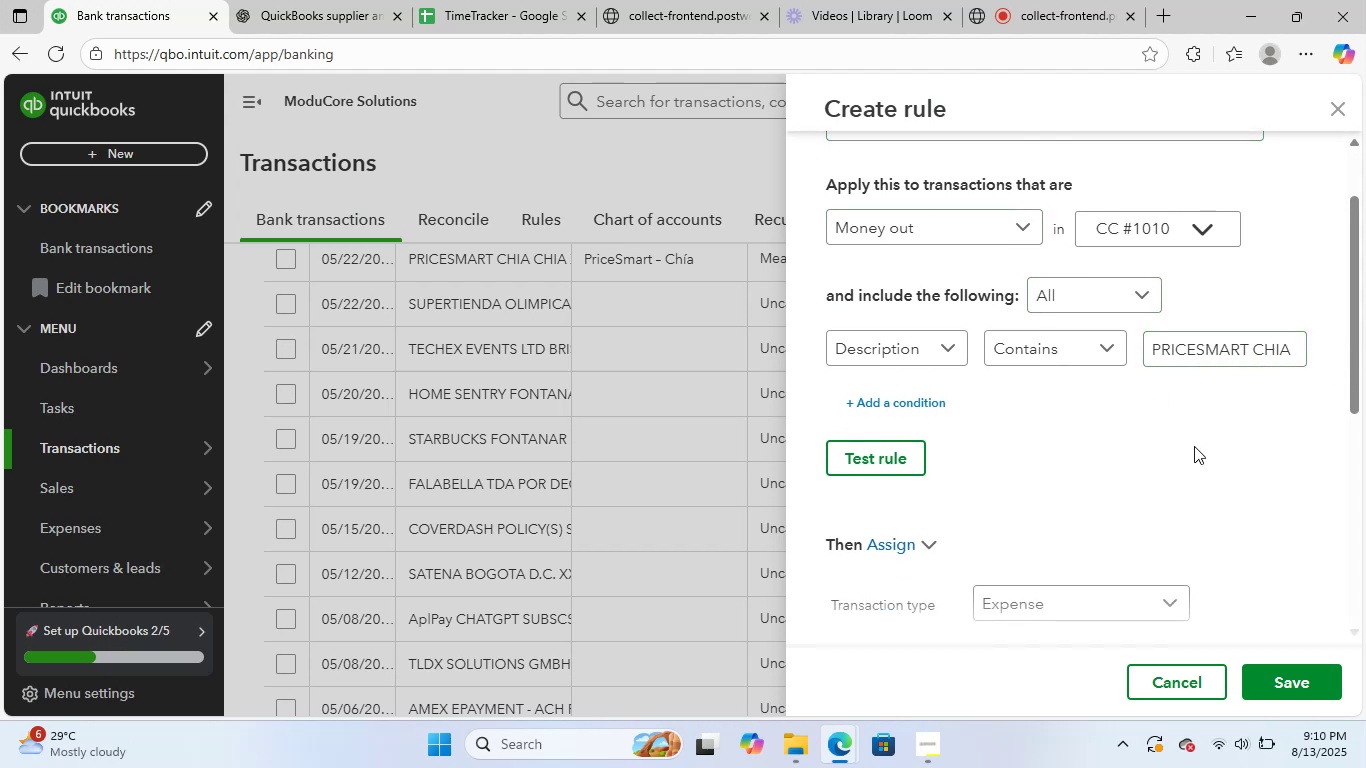 
scroll: coordinate [1256, 614], scroll_direction: down, amount: 5.0
 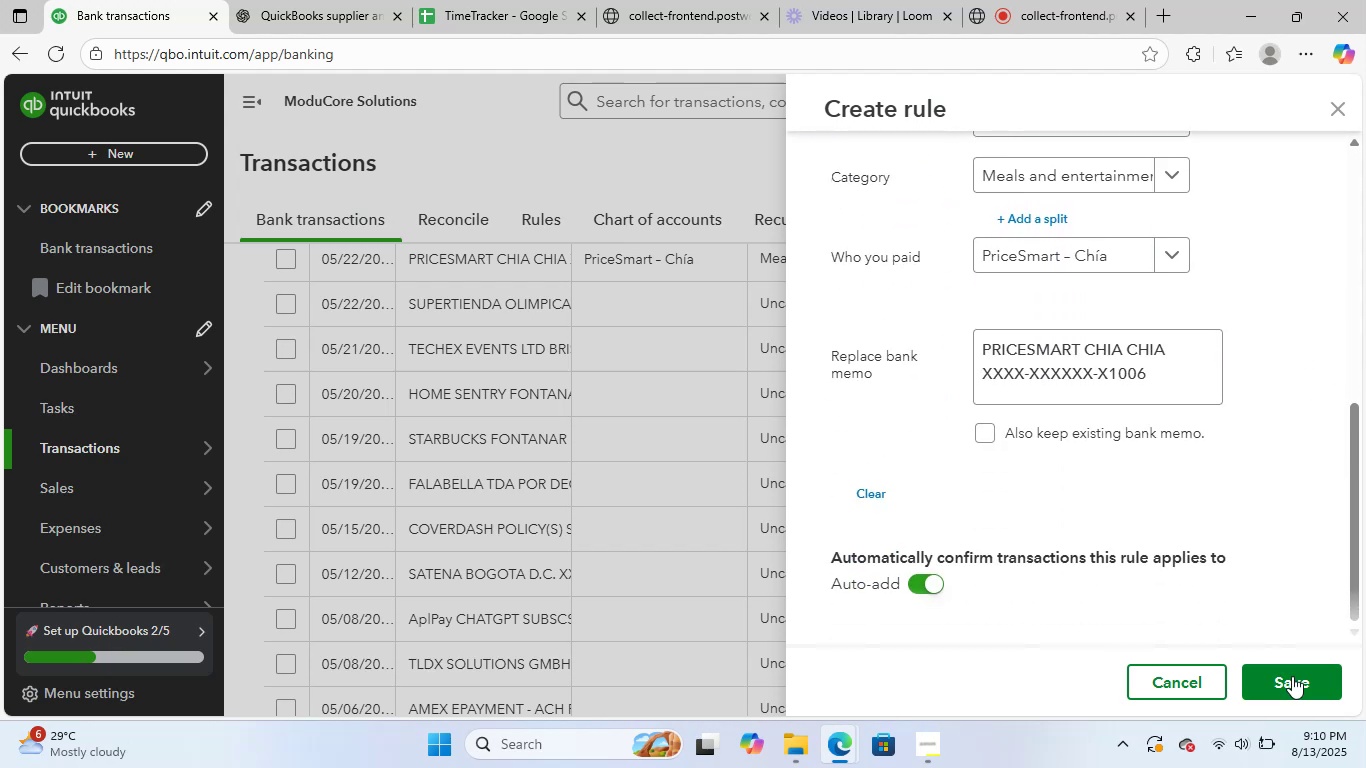 
left_click([1293, 676])
 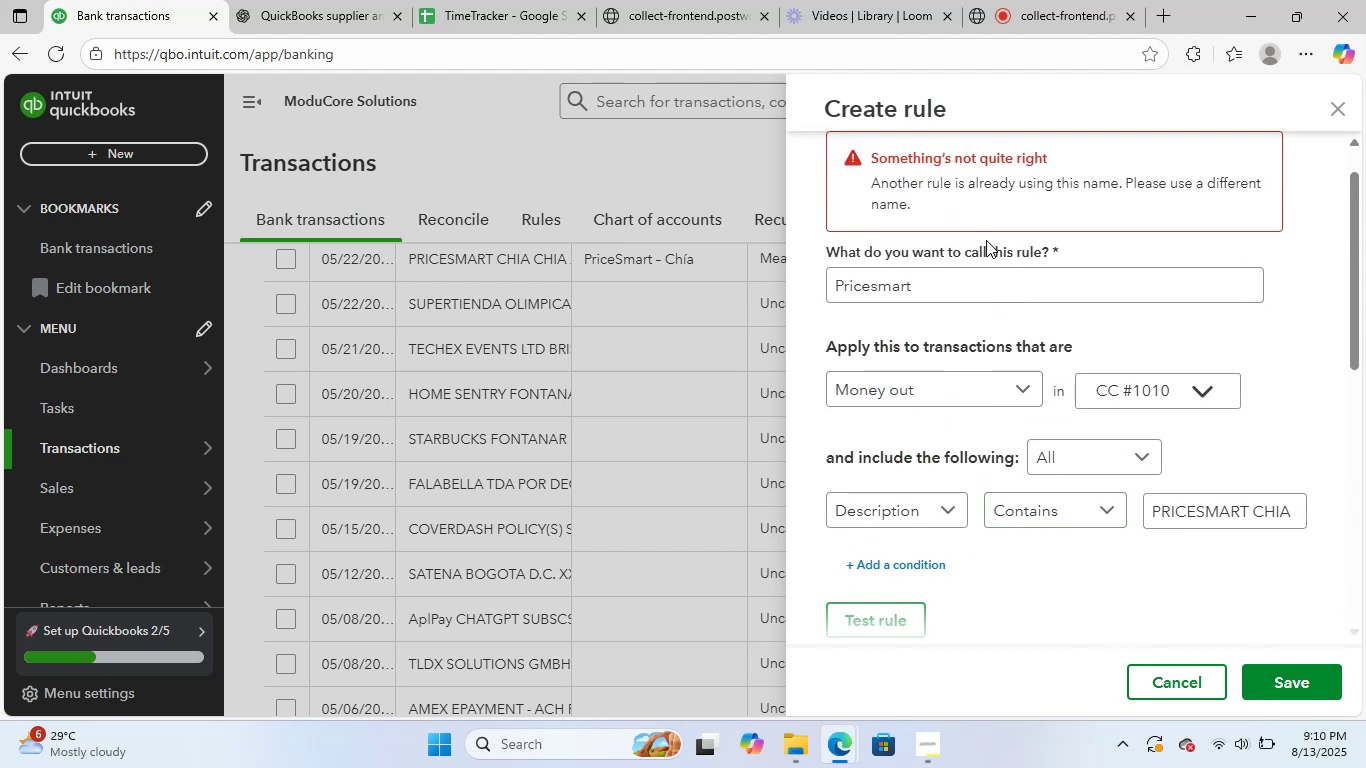 
left_click([965, 298])
 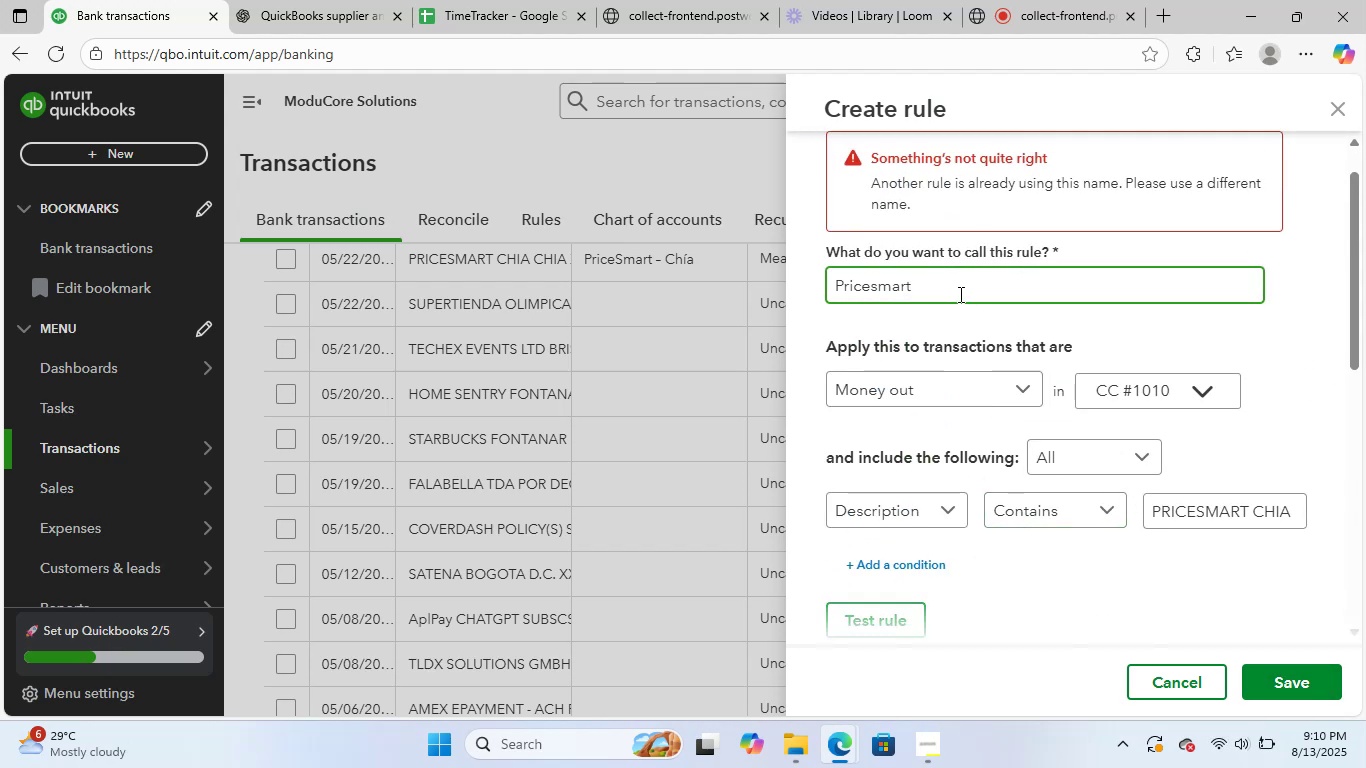 
key(Space)
 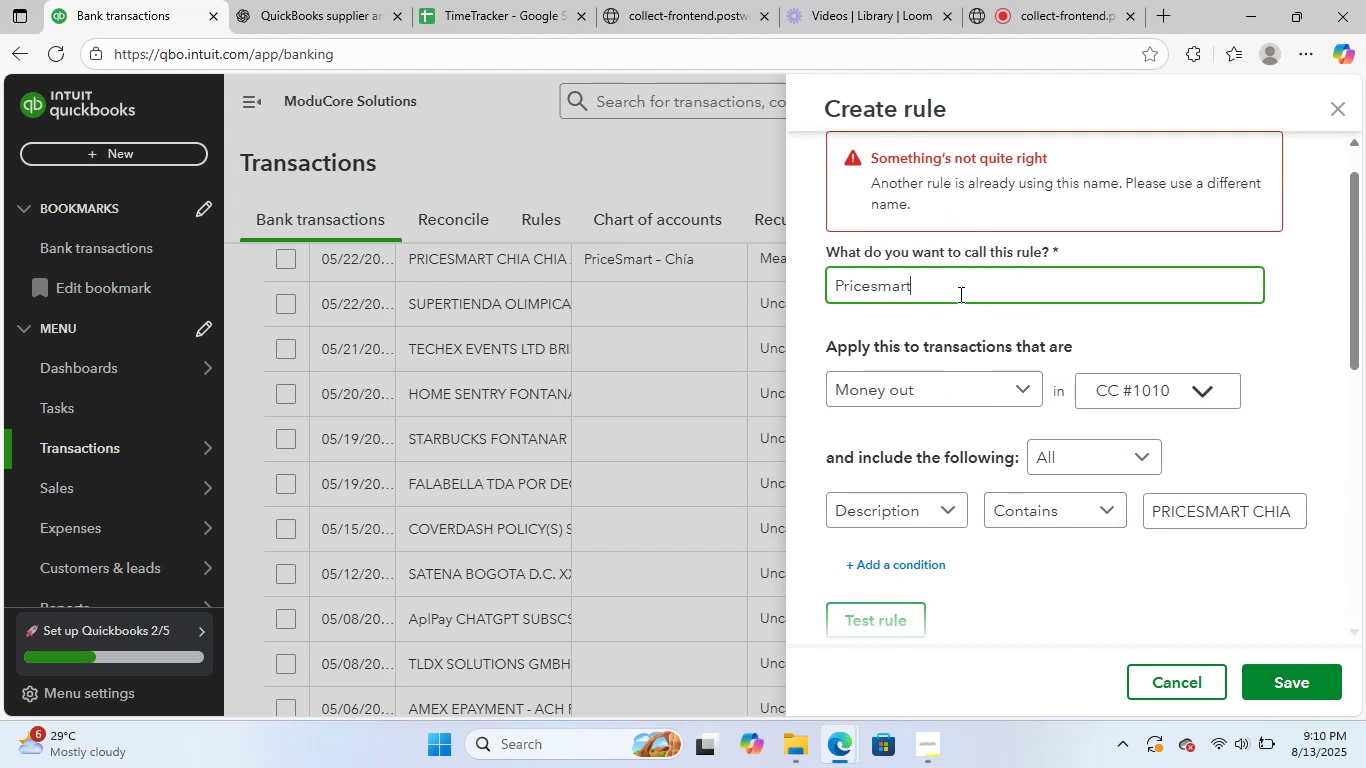 
key(C)
 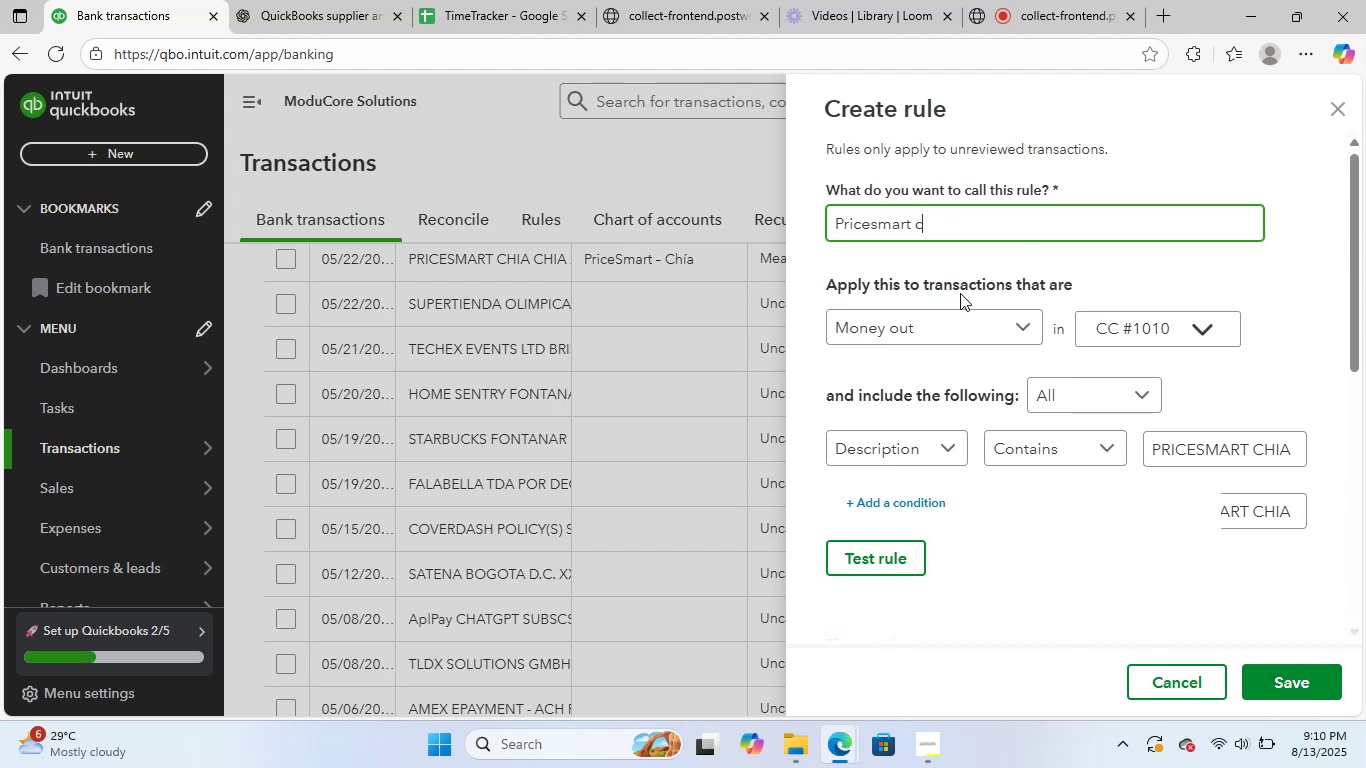 
scroll: coordinate [1238, 576], scroll_direction: down, amount: 6.0
 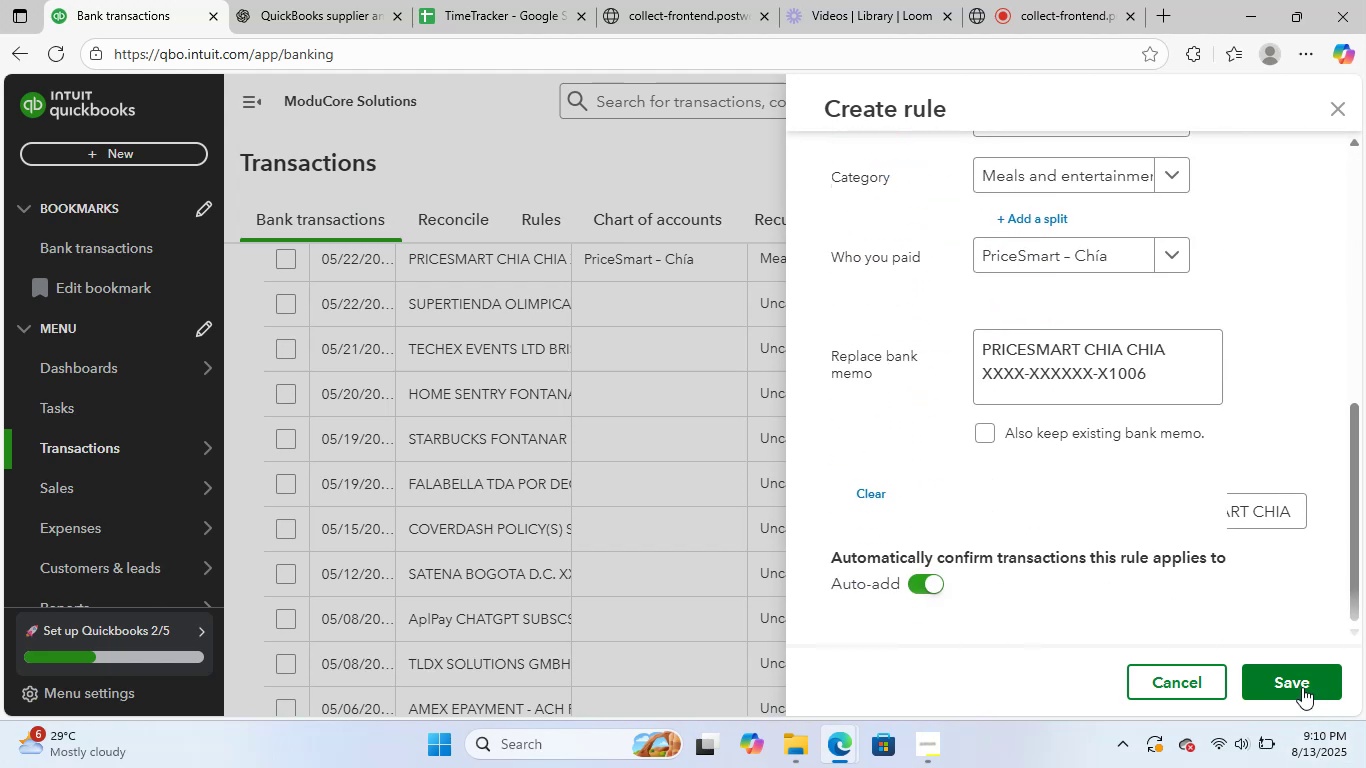 
left_click([1306, 678])
 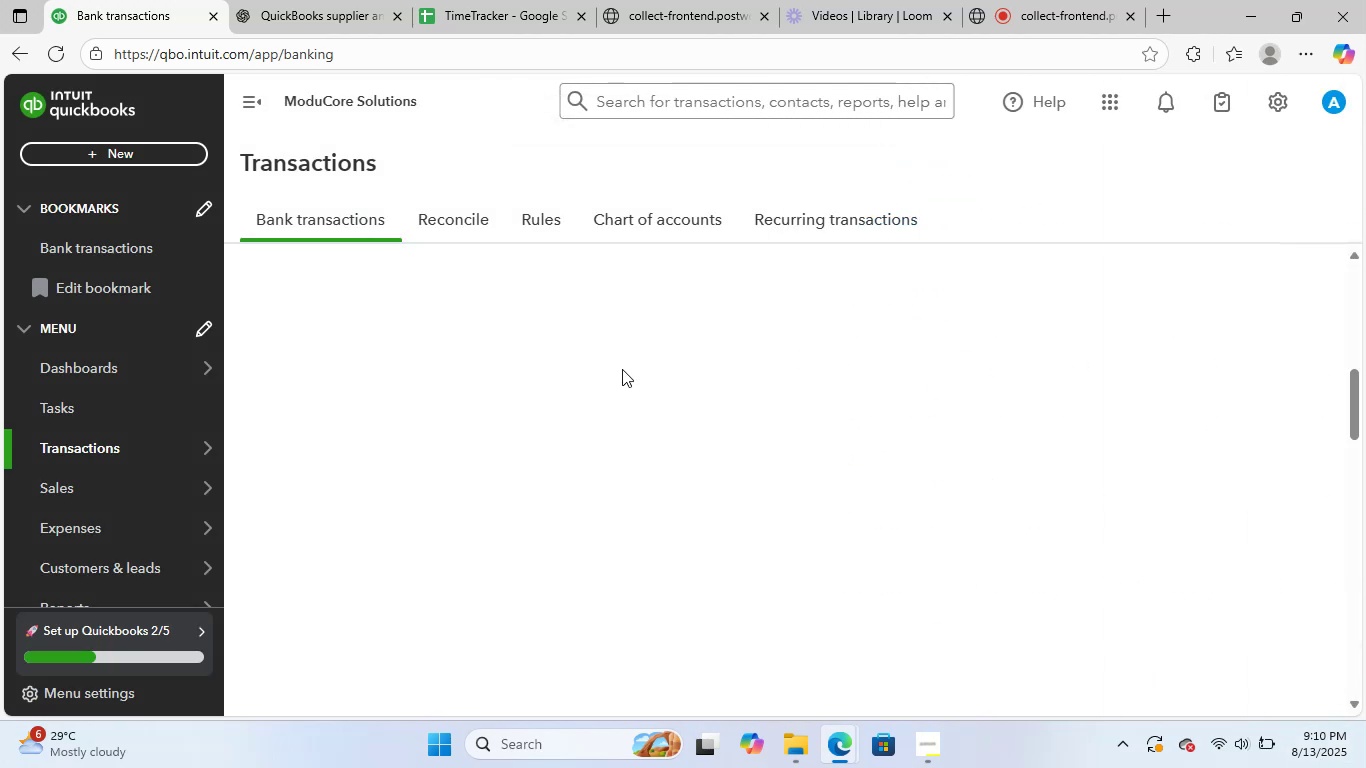 
scroll: coordinate [613, 423], scroll_direction: up, amount: 4.0
 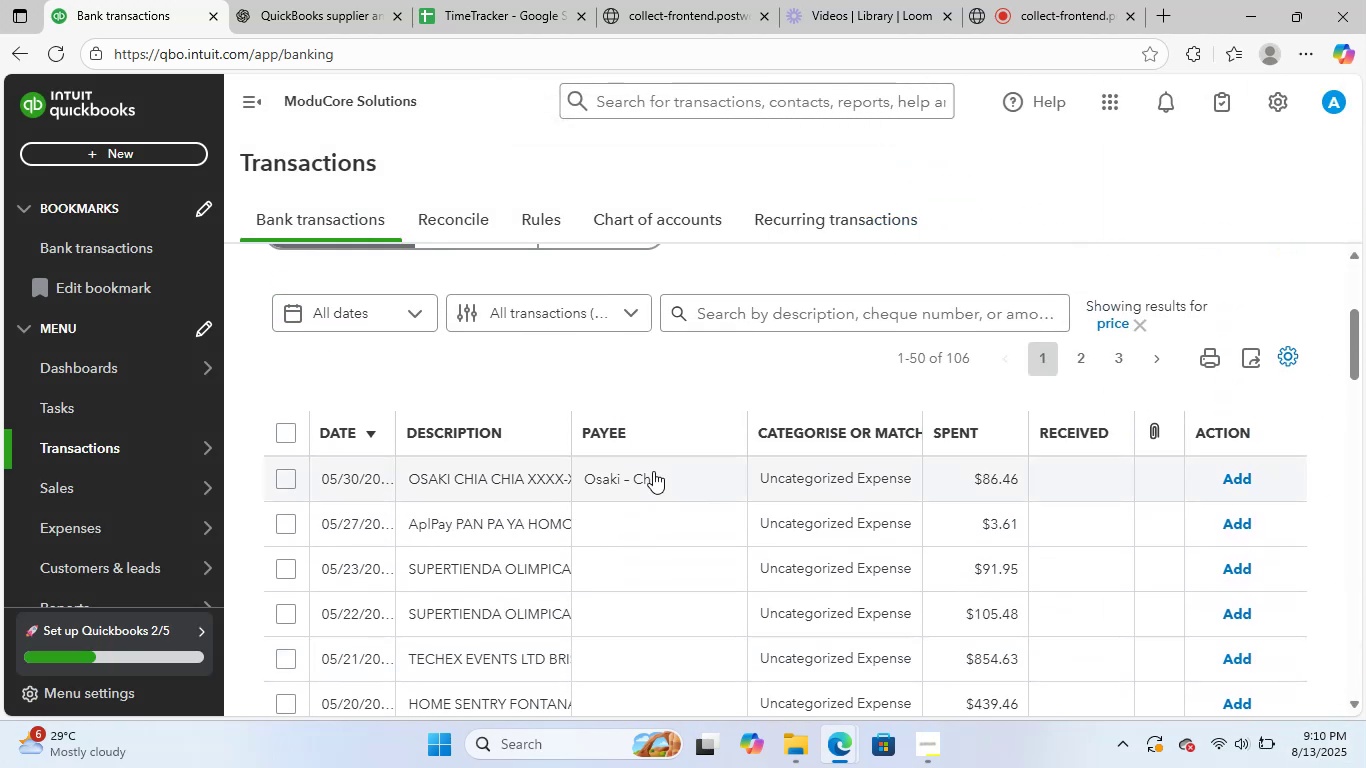 
left_click([653, 470])
 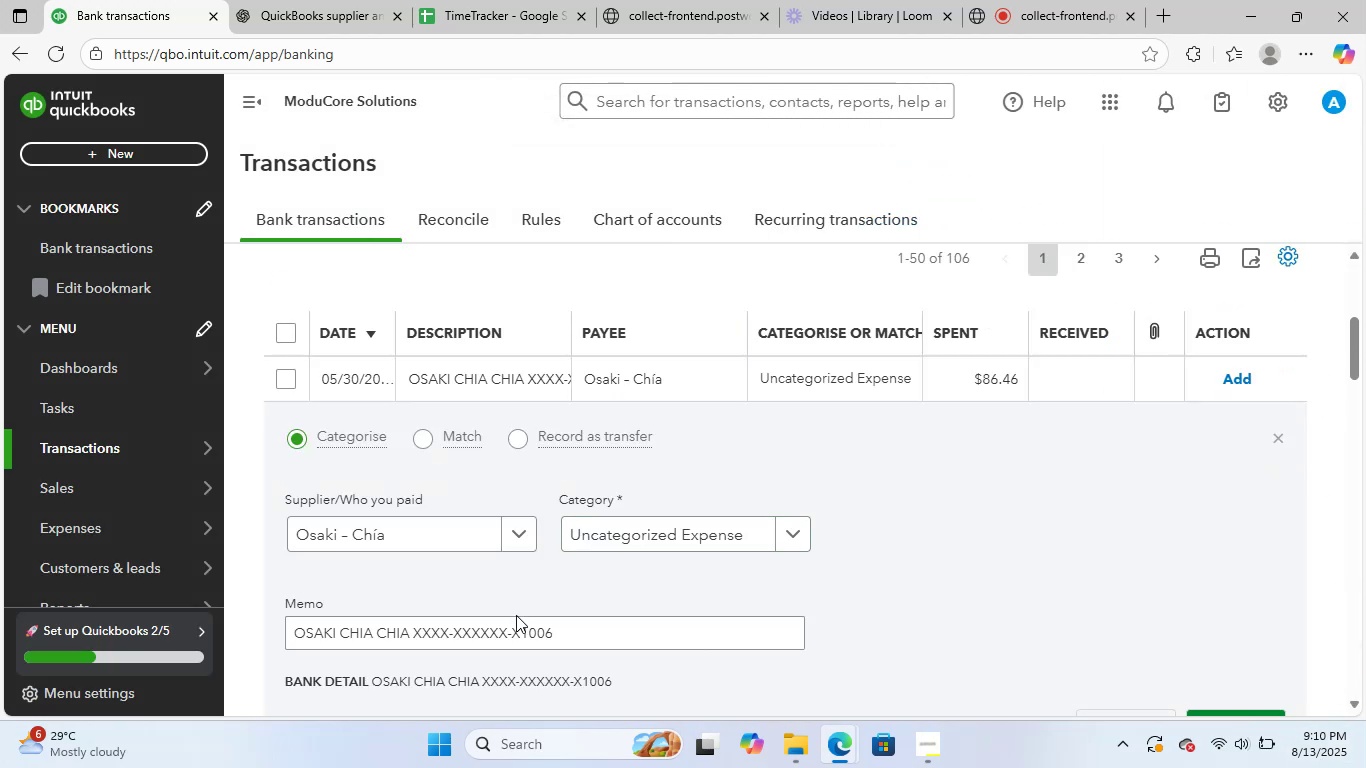 
left_click_drag(start_coordinate=[572, 638], to_coordinate=[106, 601])
 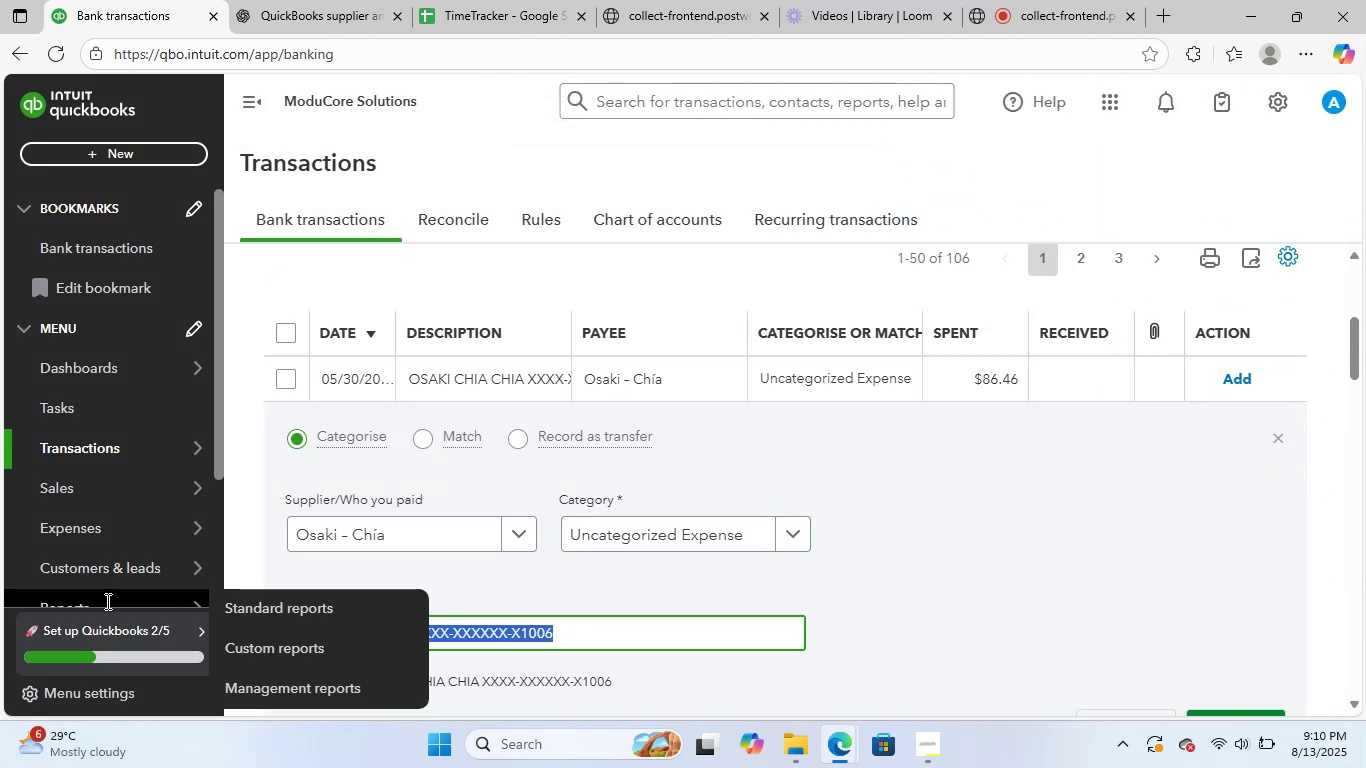 
key(Control+C)
 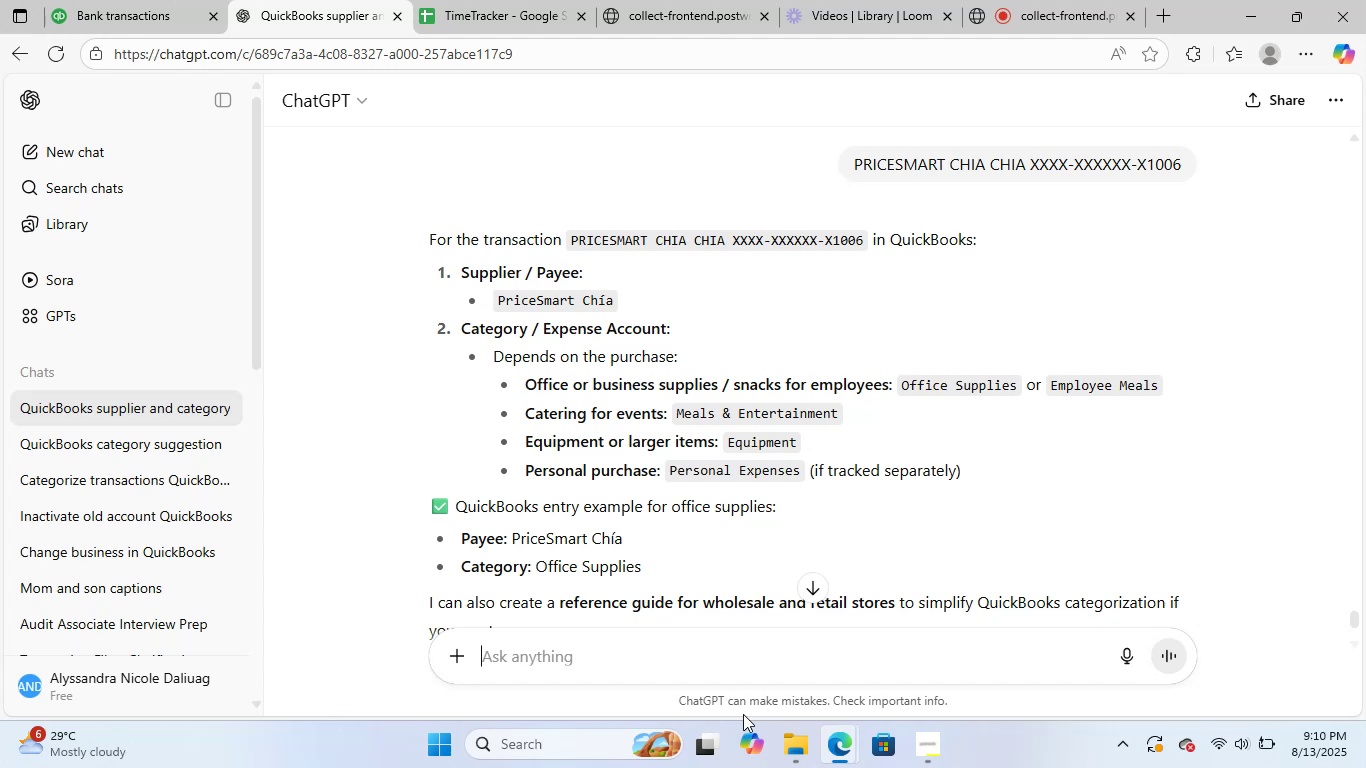 
left_click([801, 657])
 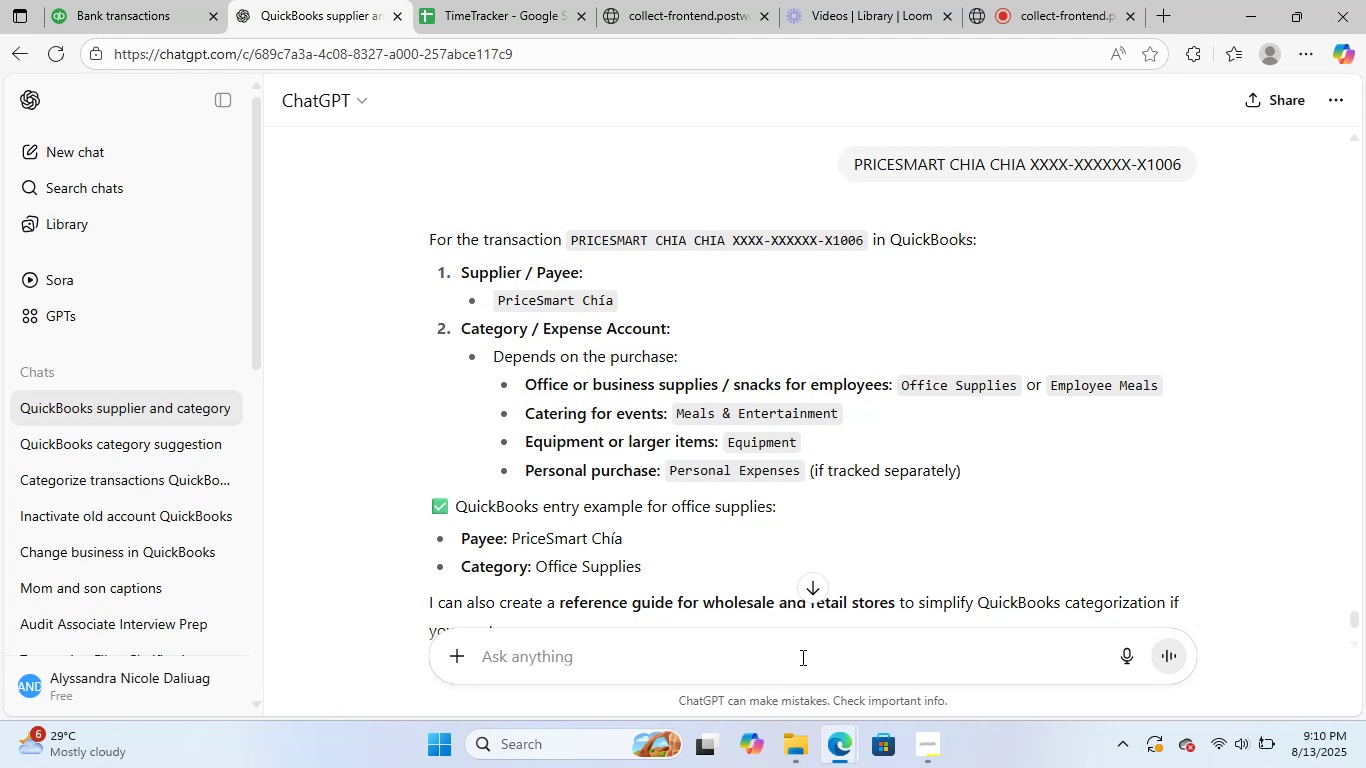 
key(Control+V)
 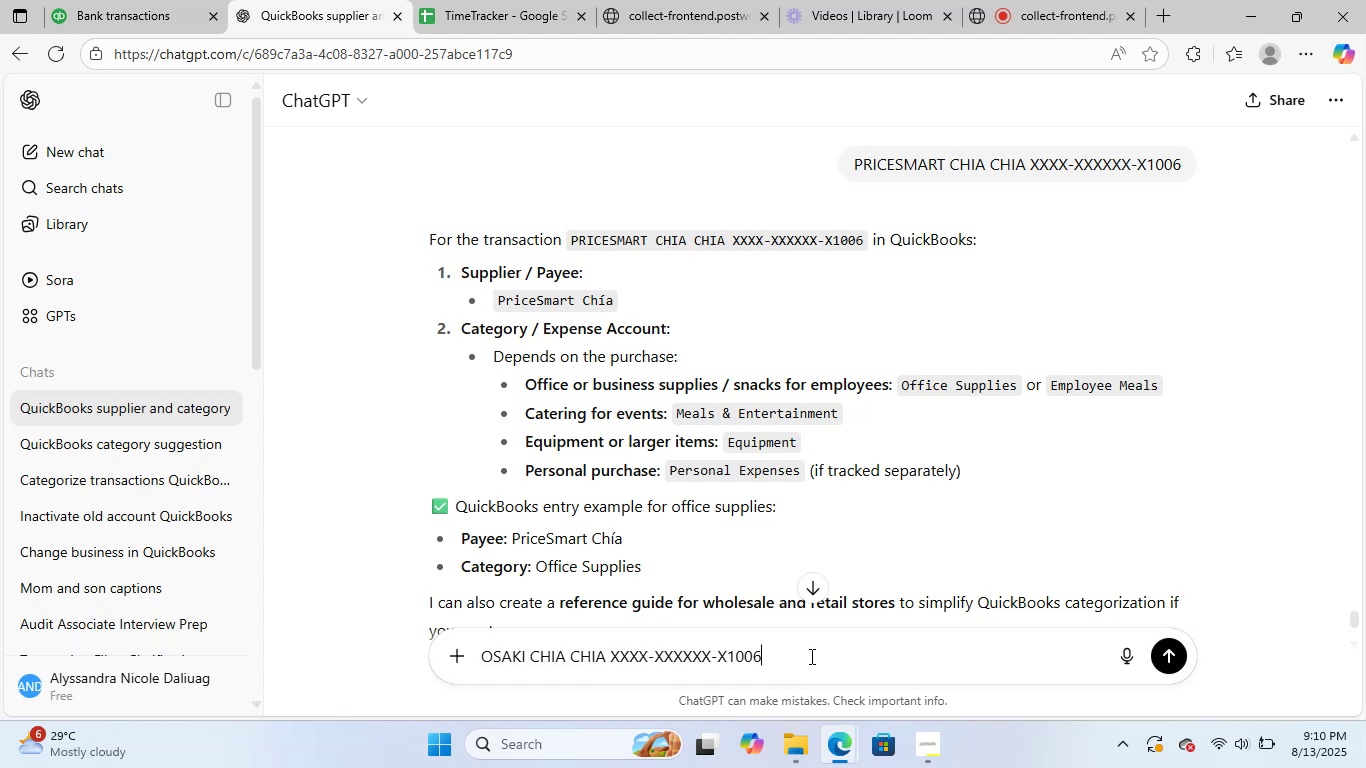 
key(NumpadEnter)
 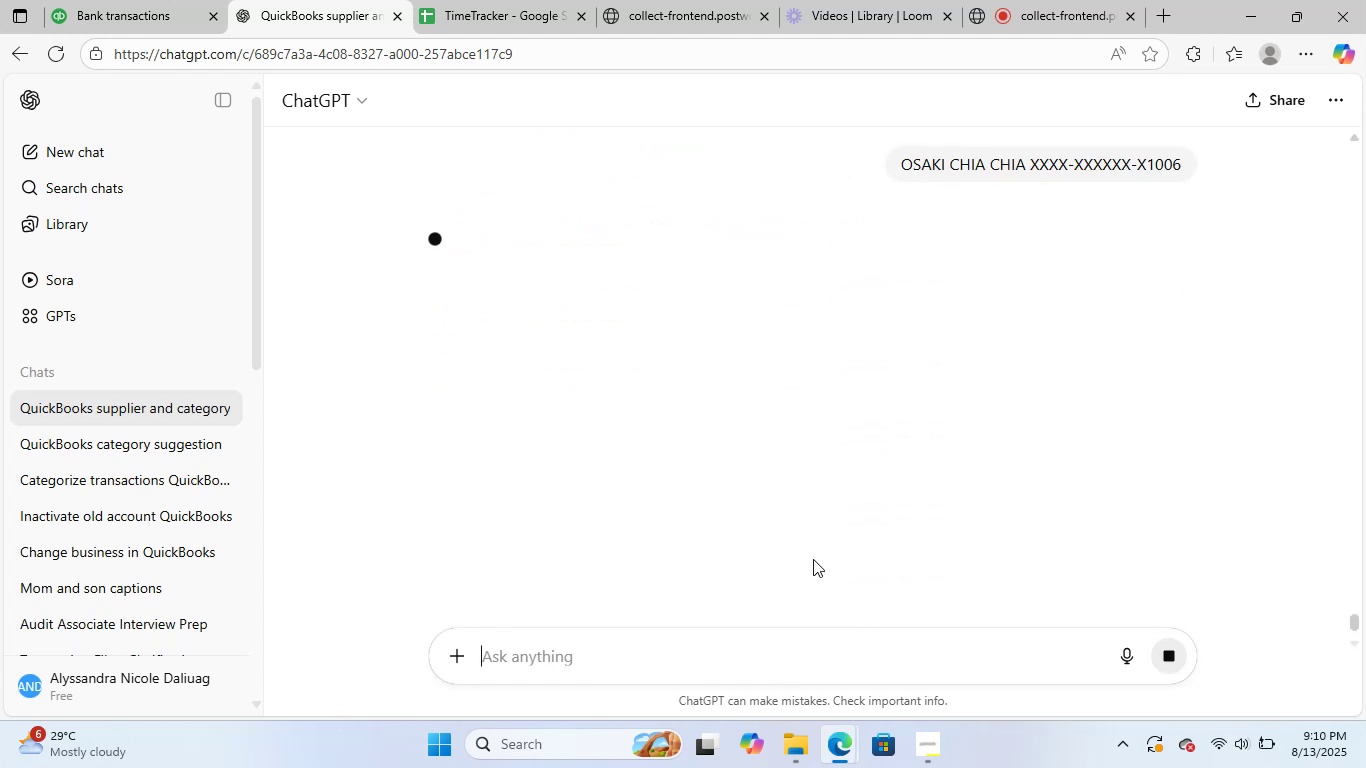 
wait(8.97)
 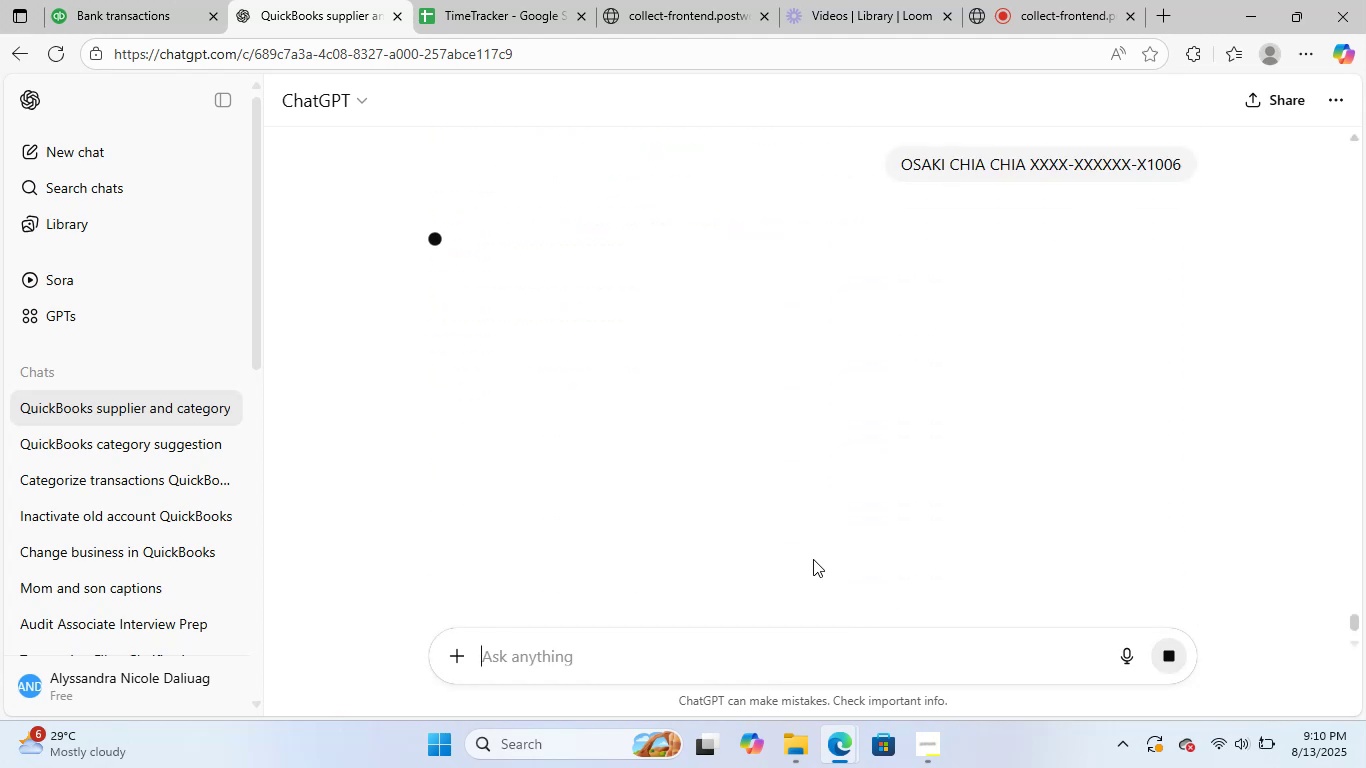 
left_click([107, 0])
 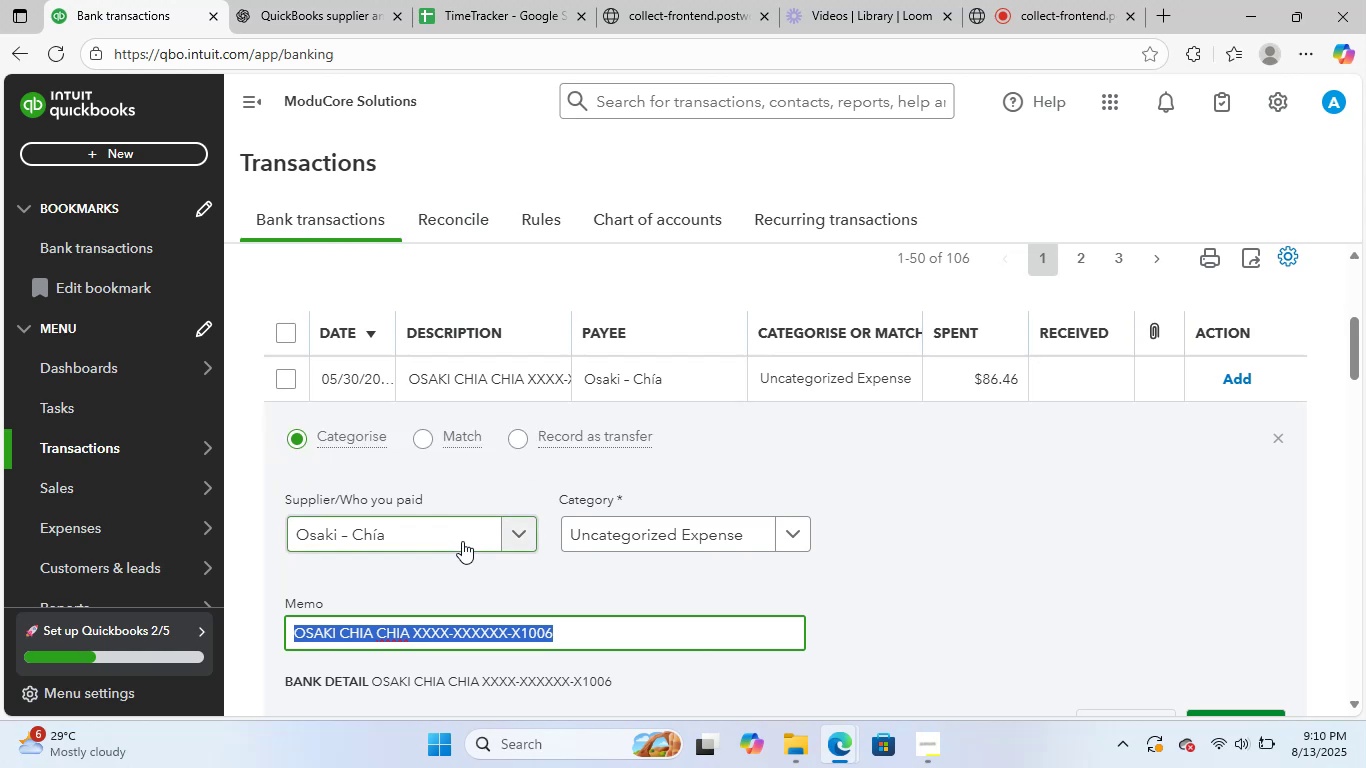 
left_click([605, 528])
 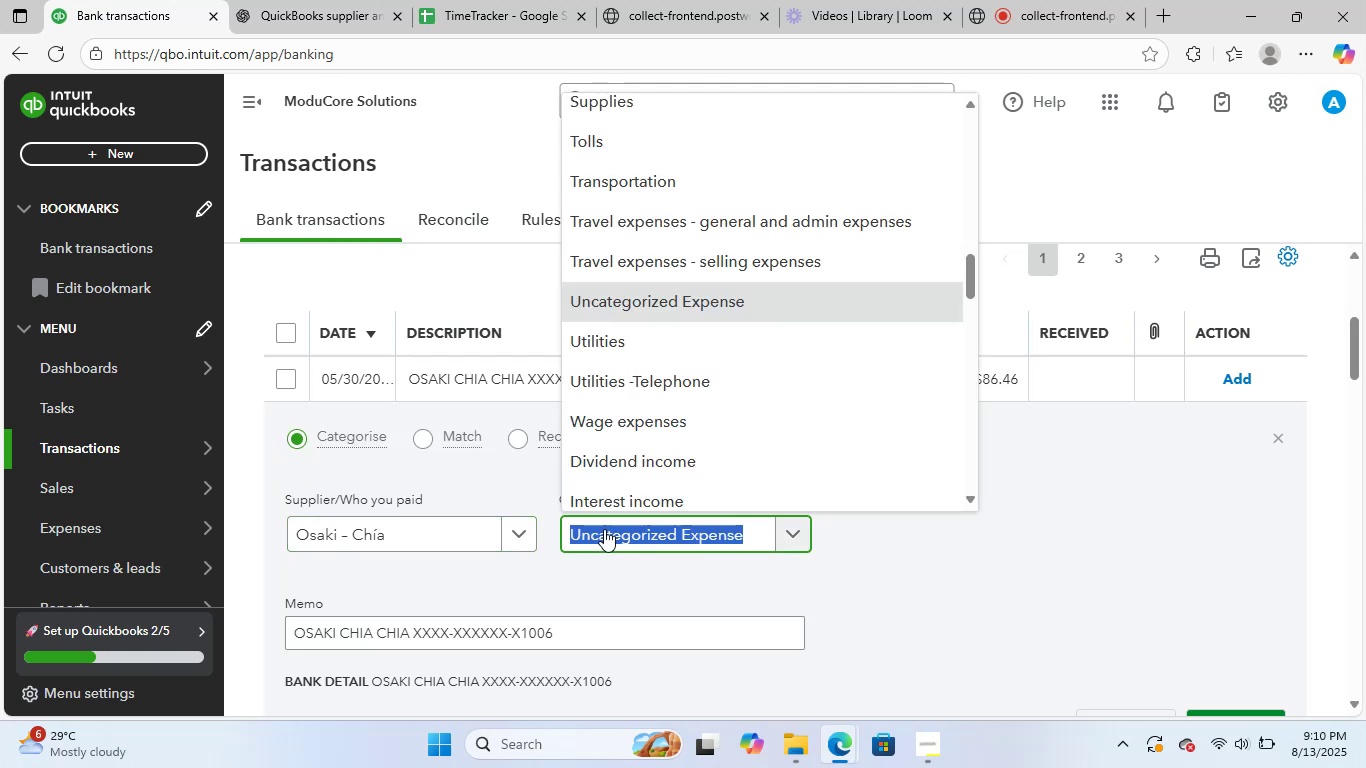 
type(meals)
 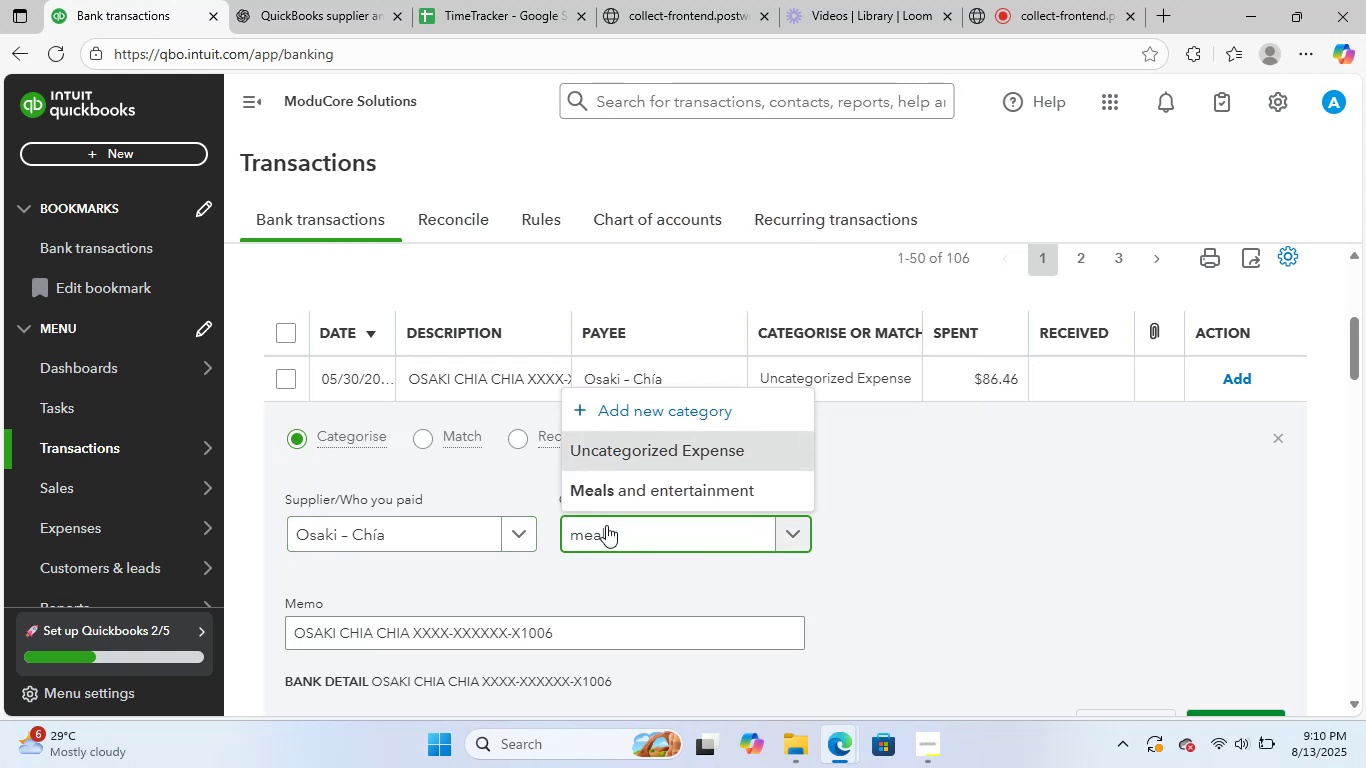 
left_click([671, 495])
 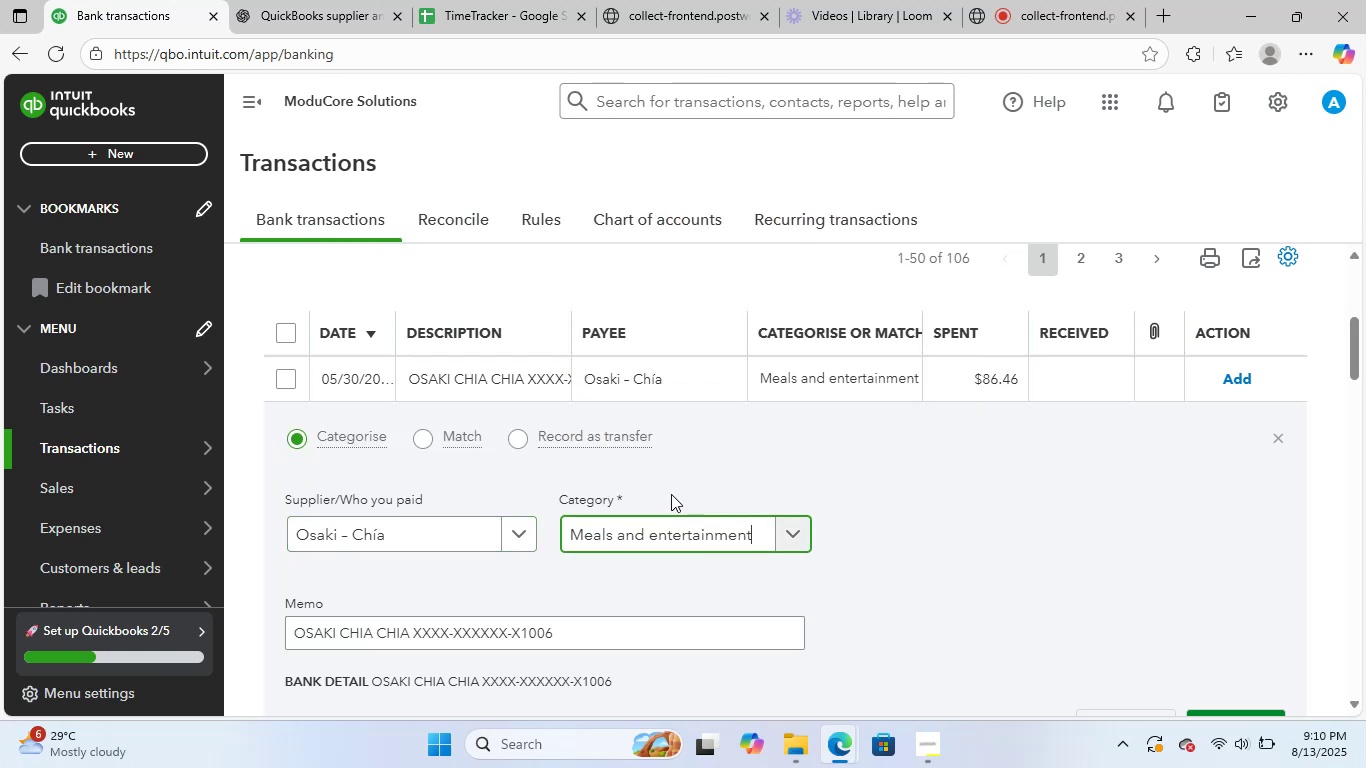 
scroll: coordinate [747, 551], scroll_direction: down, amount: 3.0
 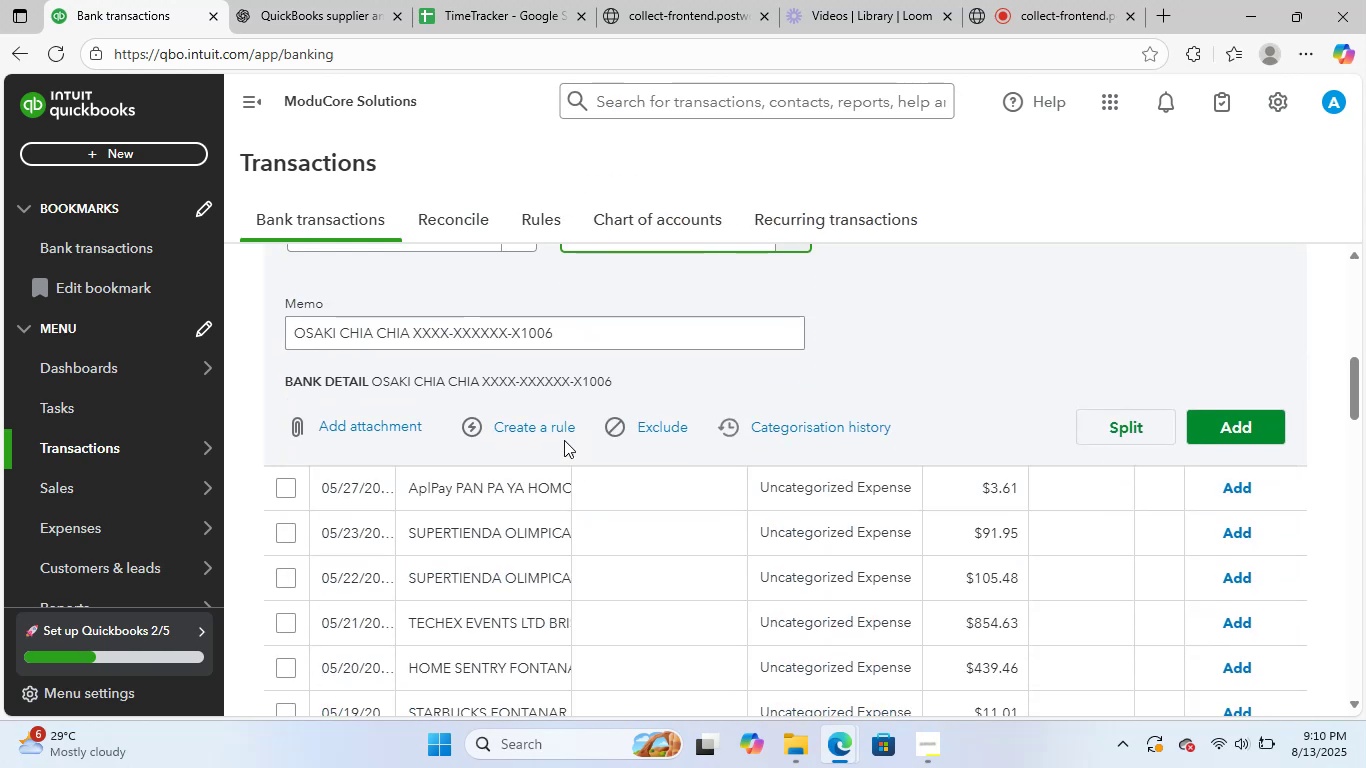 
left_click([554, 434])
 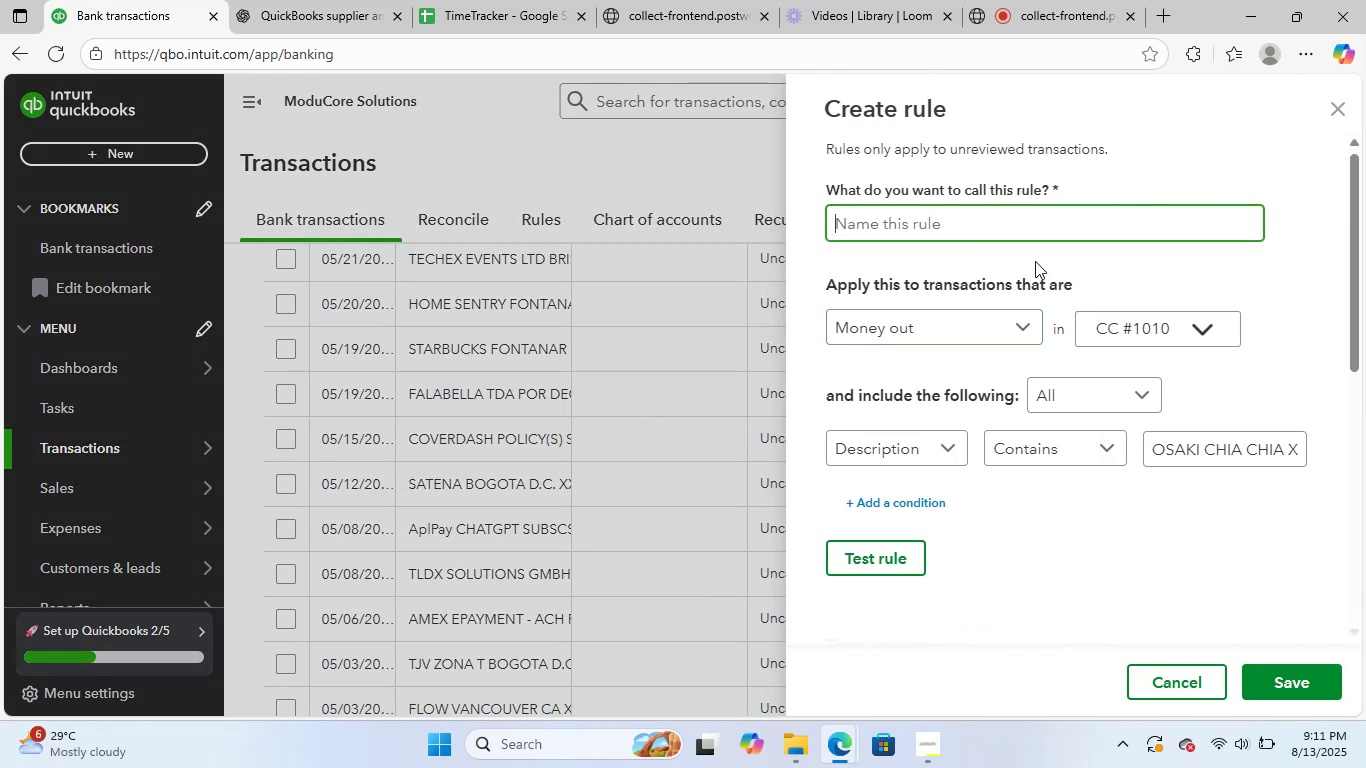 
type(osaki)
key(Backspace)
 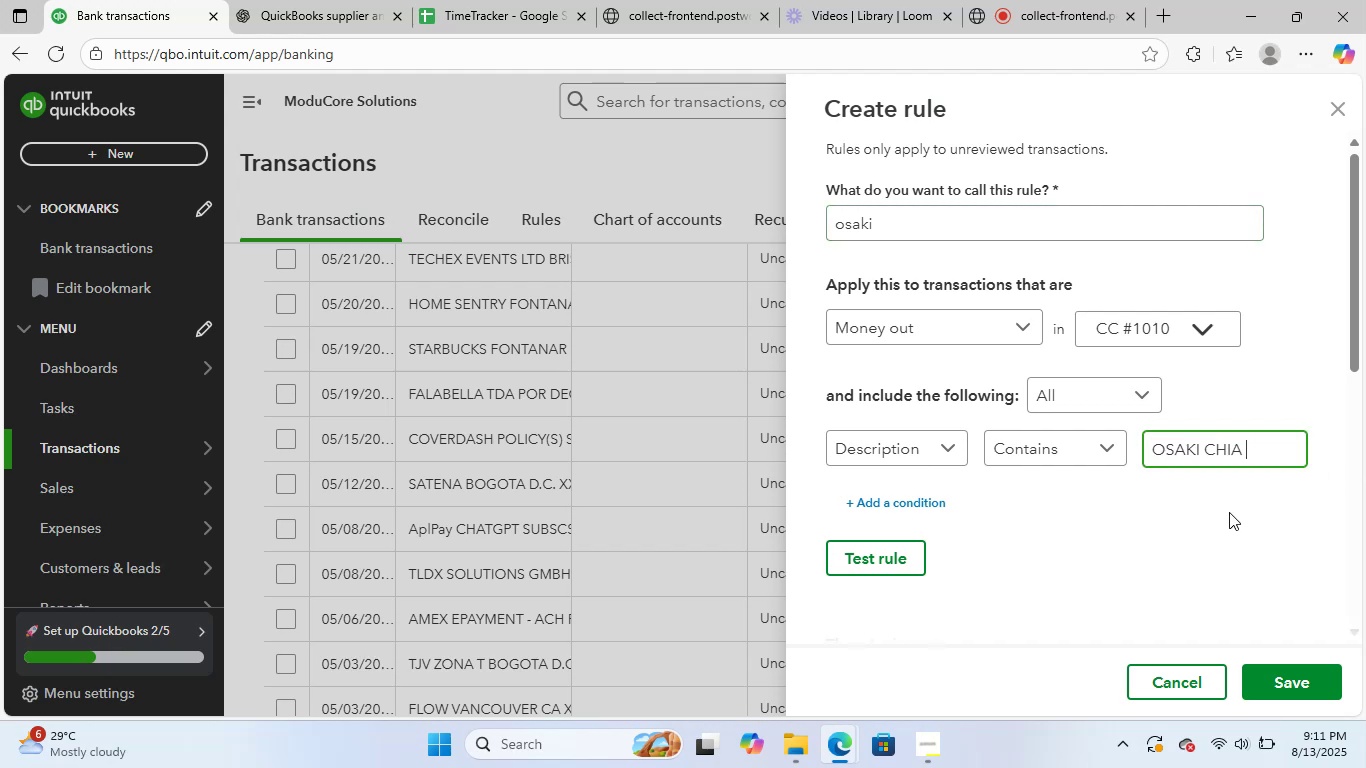 
left_click_drag(start_coordinate=[1249, 456], to_coordinate=[1365, 459])
 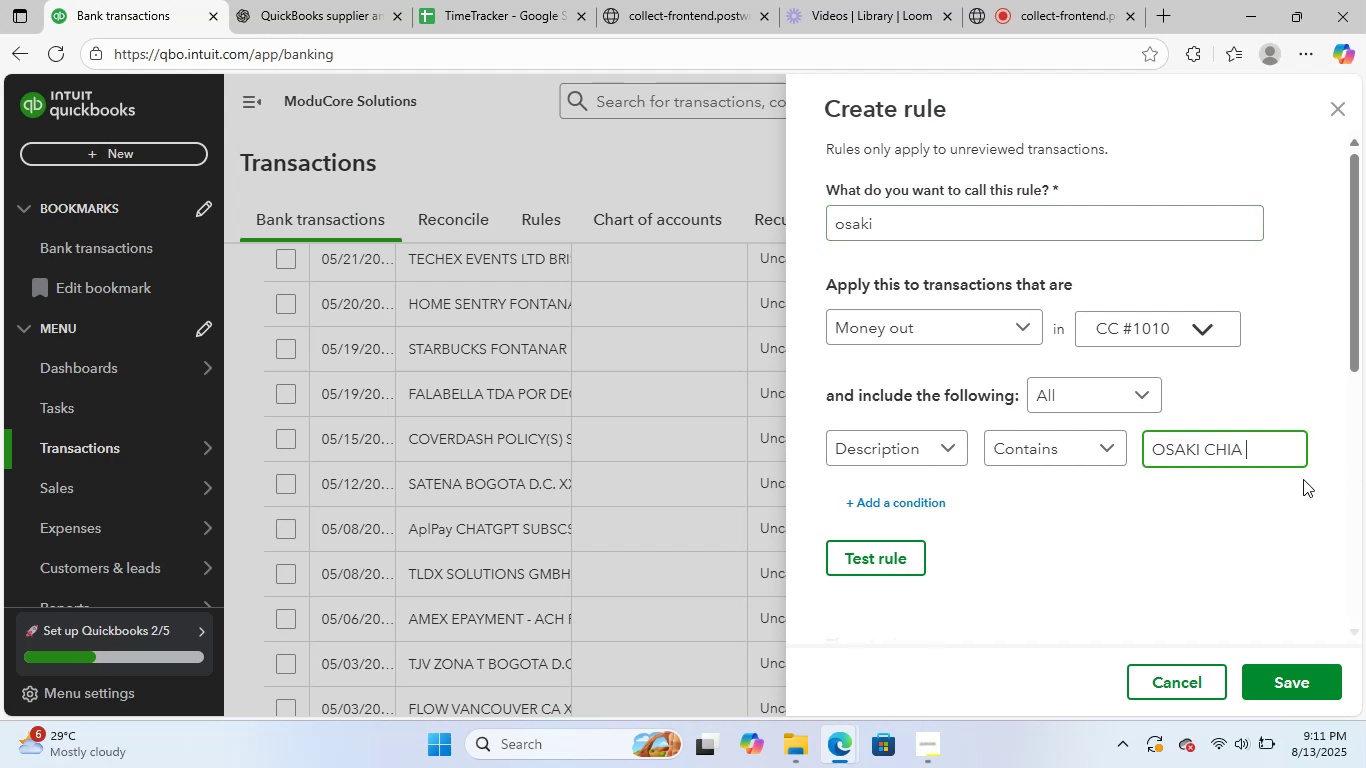 
scroll: coordinate [1229, 507], scroll_direction: down, amount: 4.0
 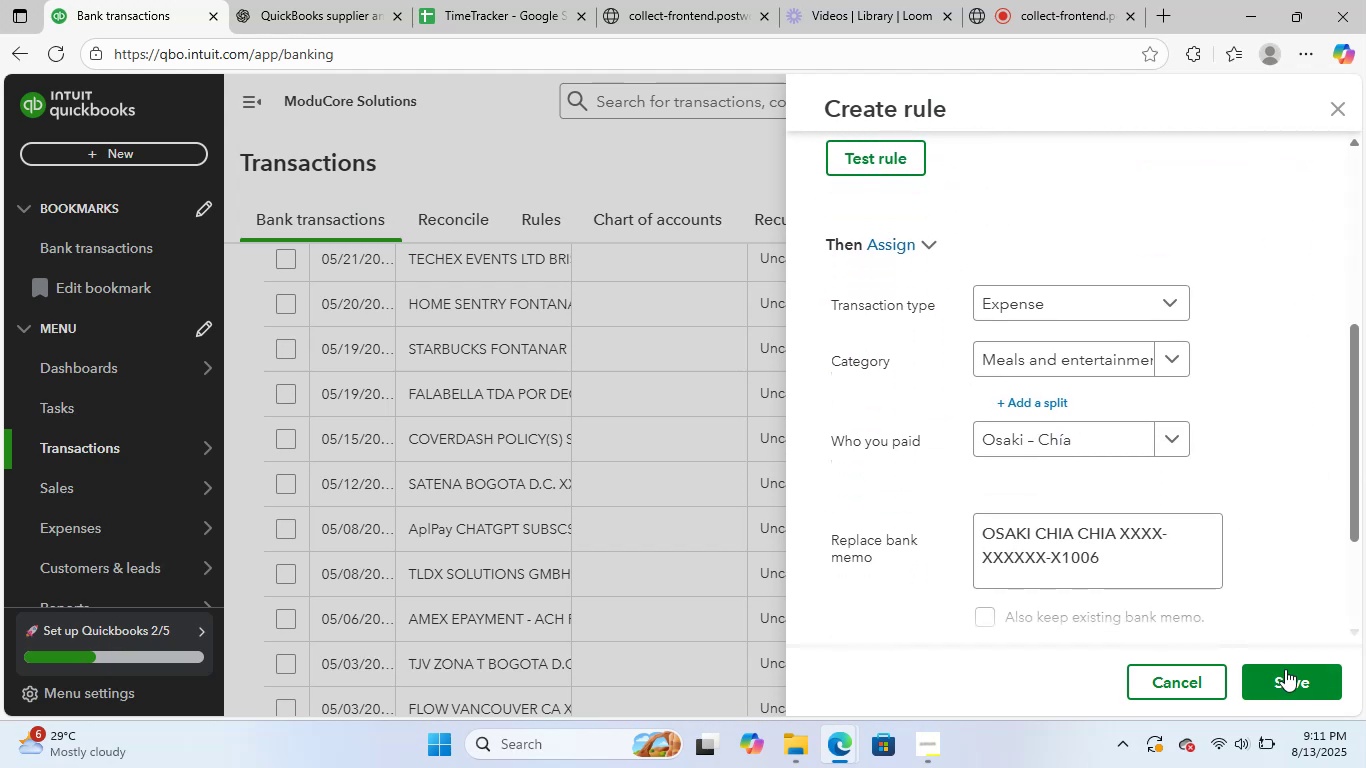 
left_click([1289, 685])
 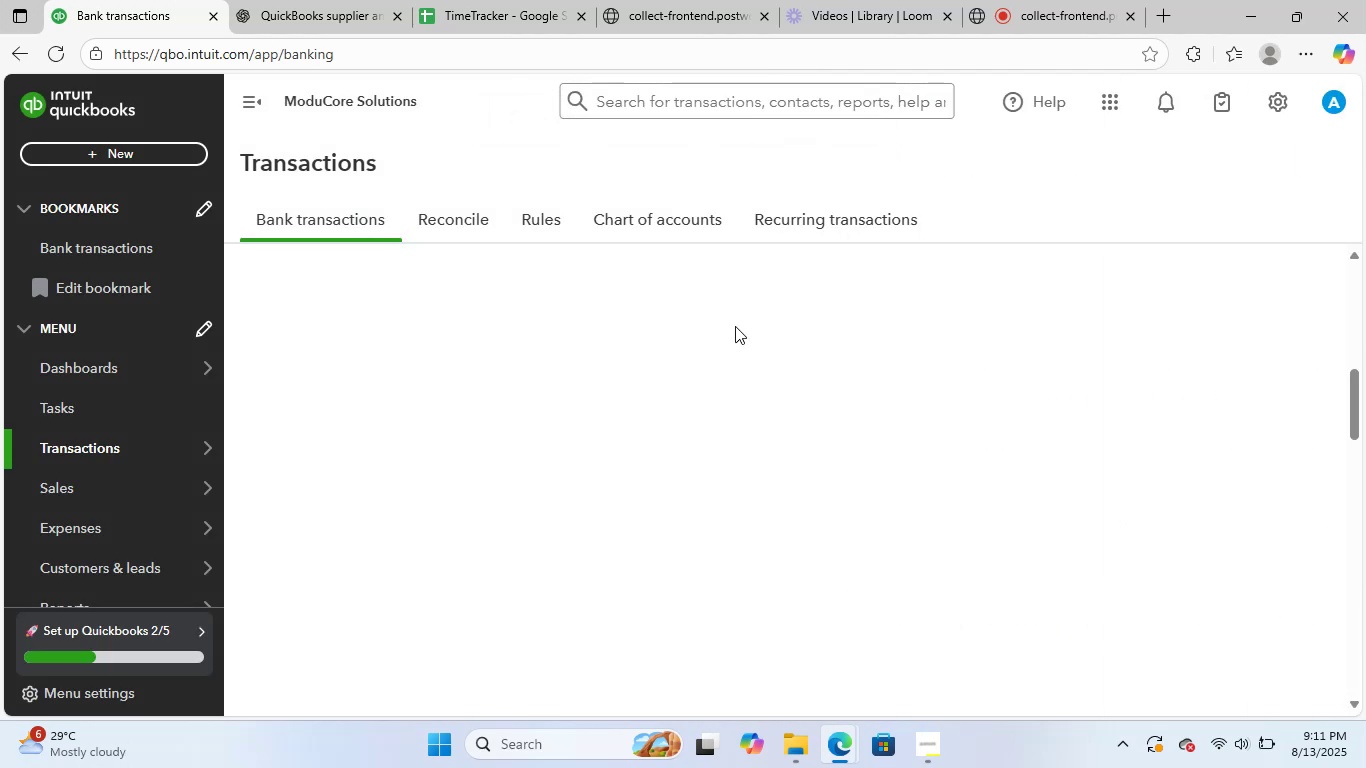 
wait(19.29)
 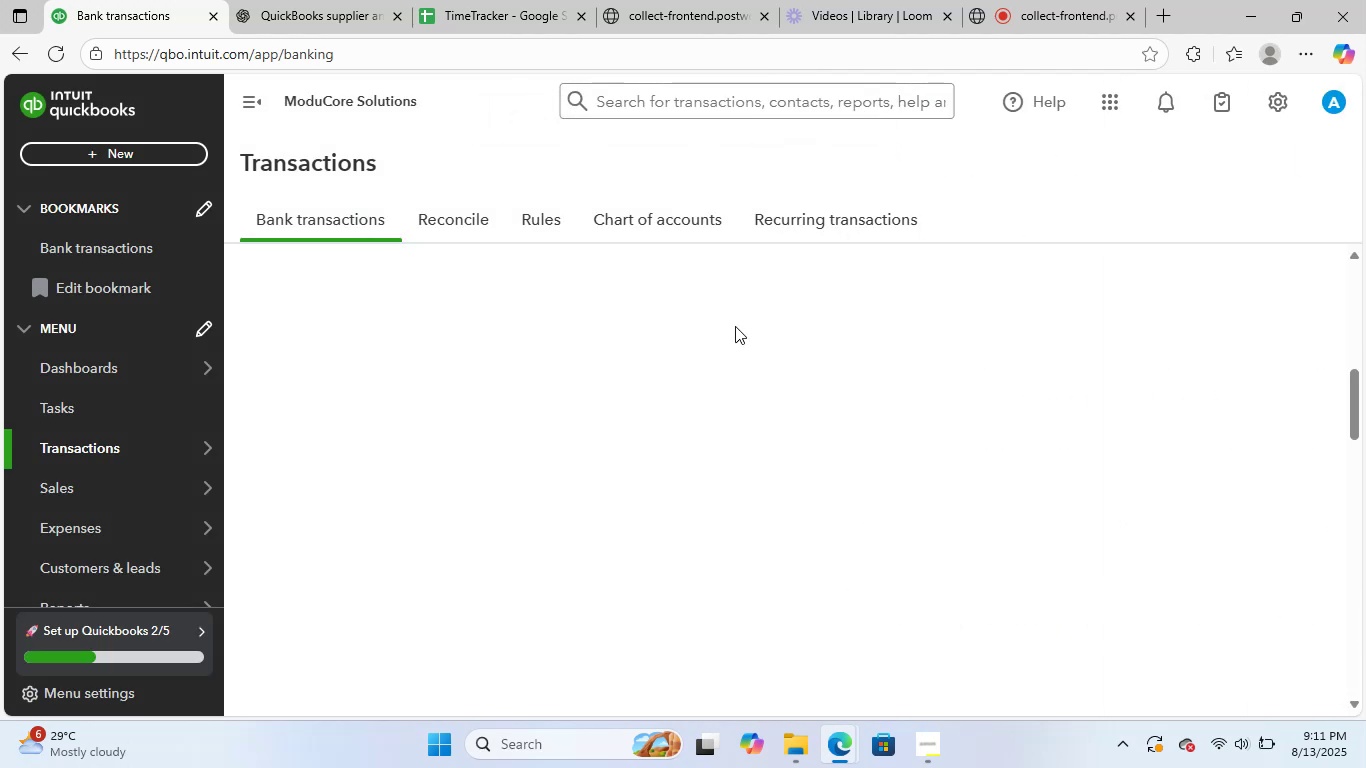 
scroll: coordinate [761, 456], scroll_direction: up, amount: 4.0
 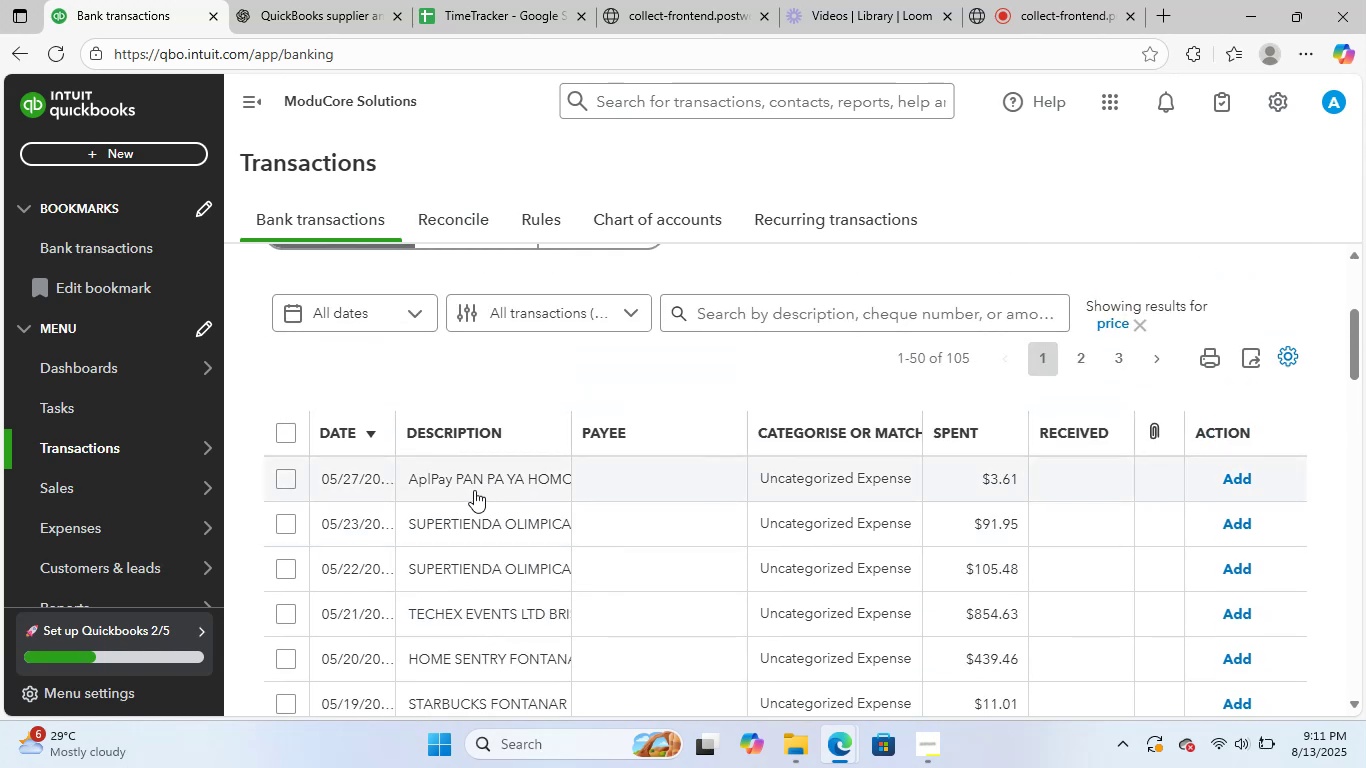 
left_click([477, 489])
 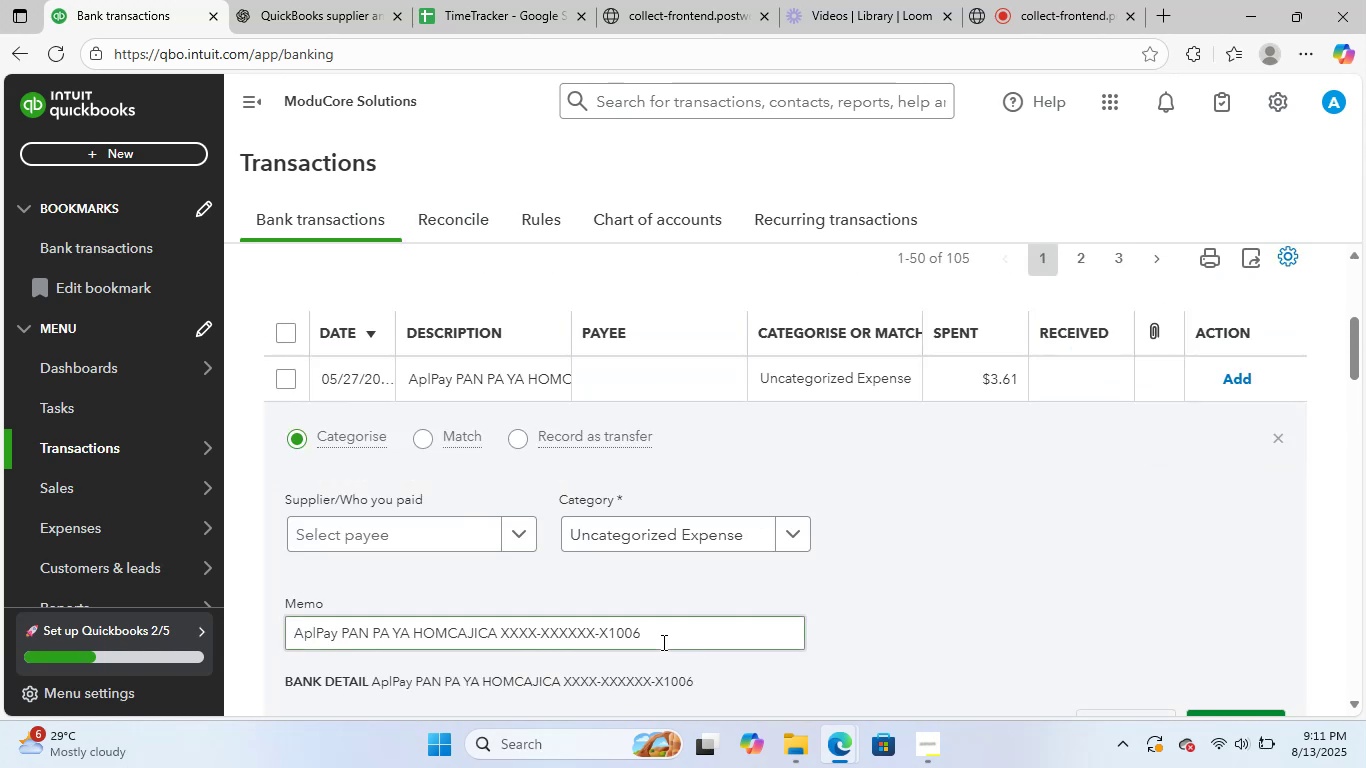 
left_click_drag(start_coordinate=[667, 634], to_coordinate=[99, 599])
 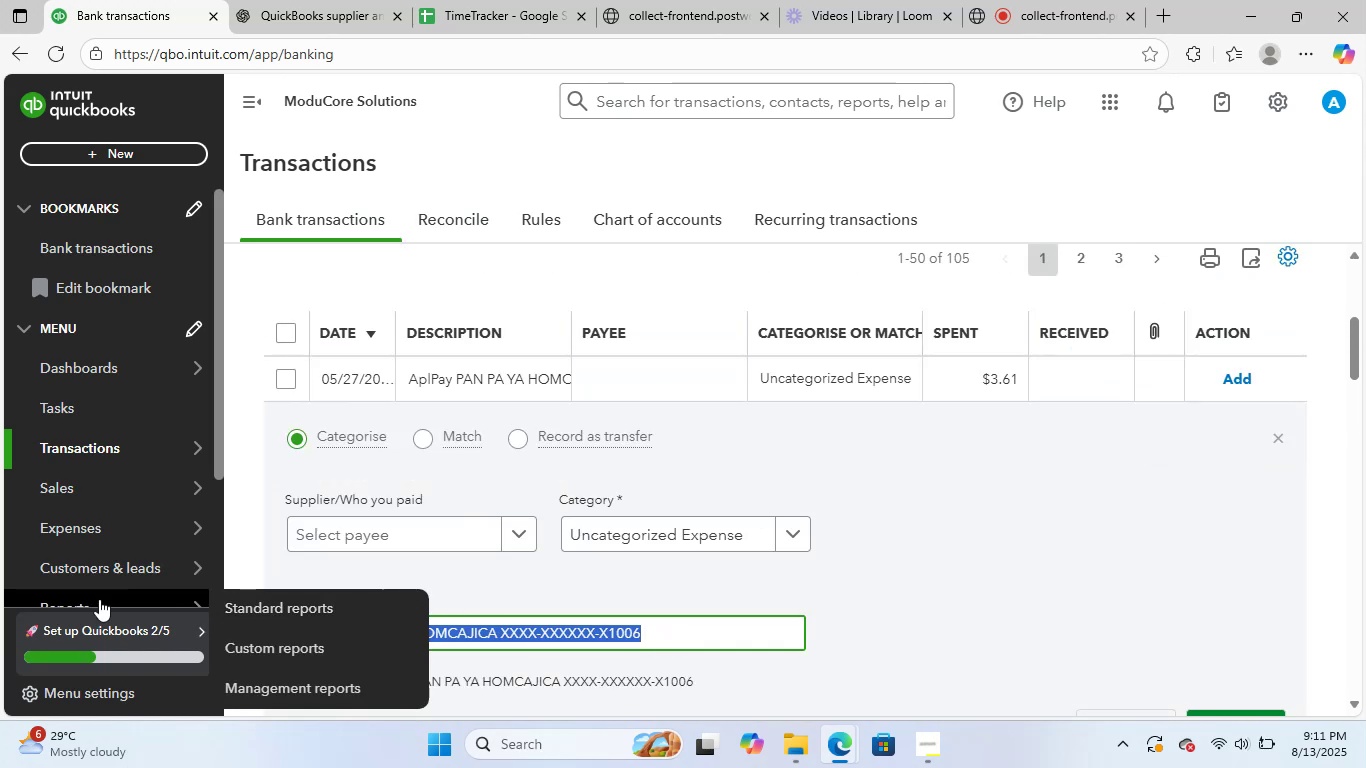 
key(Control+C)
 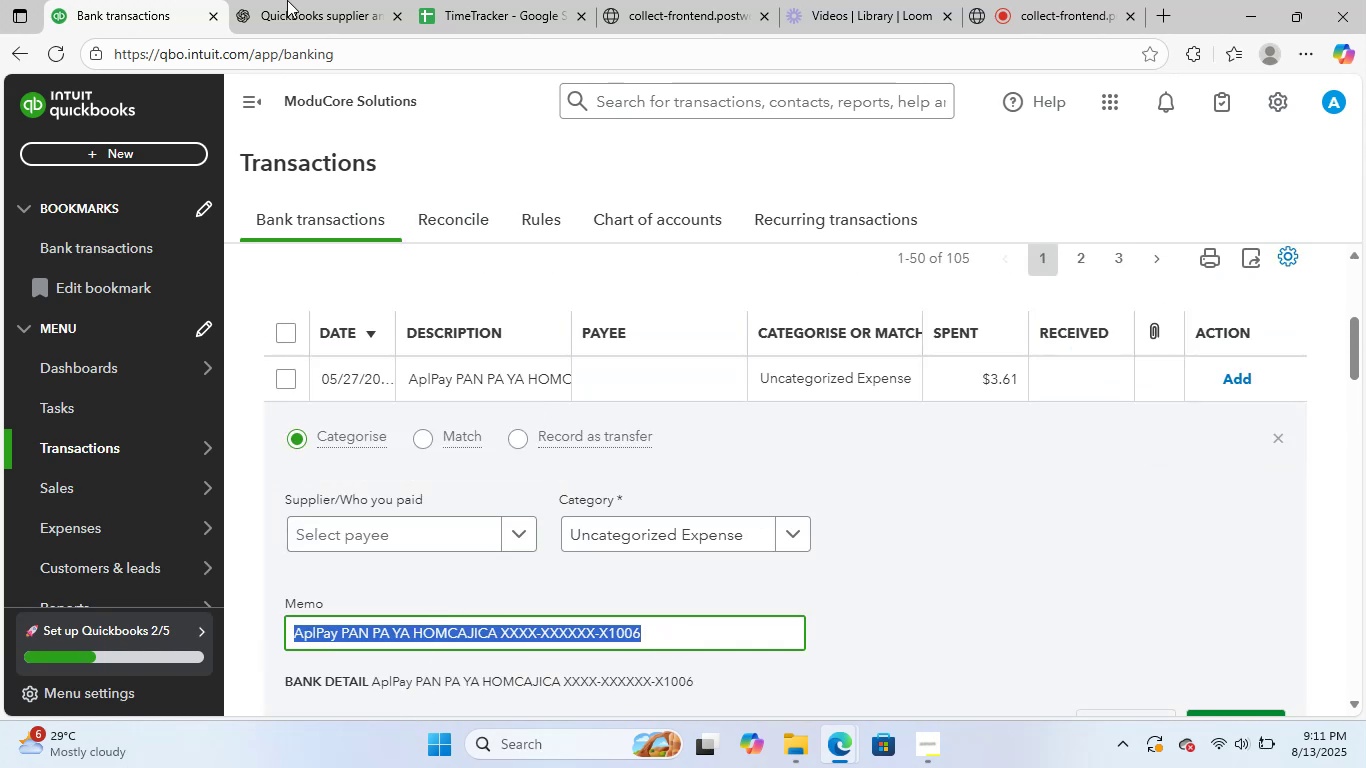 
left_click([354, 0])
 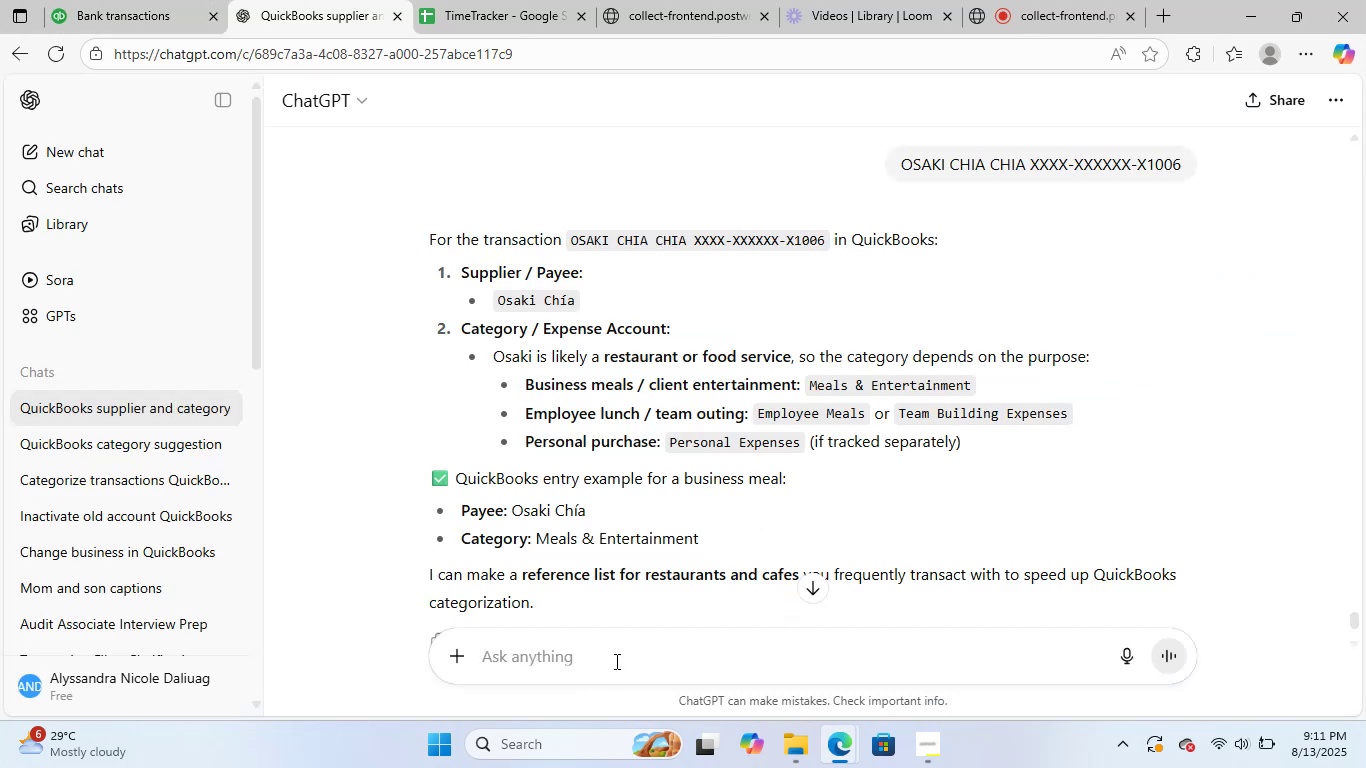 
key(Control+ControlLeft)
 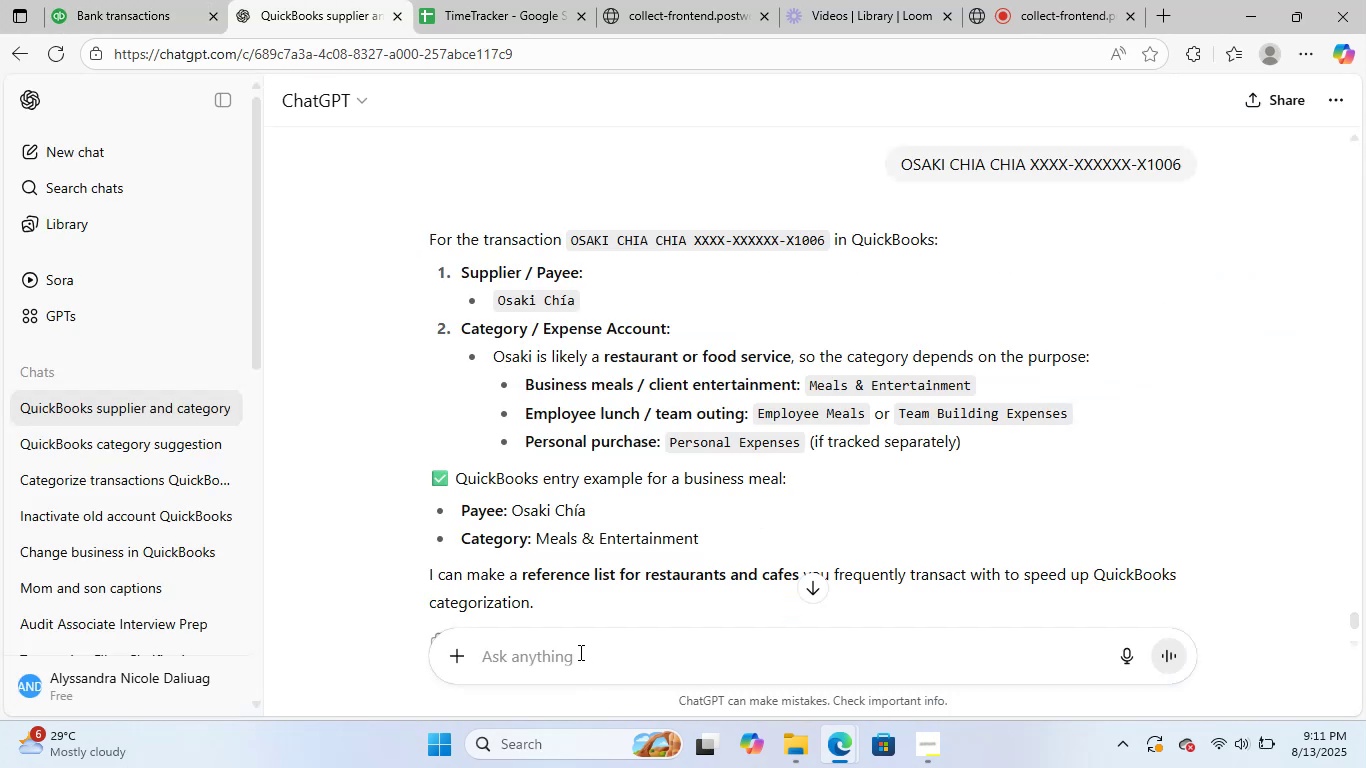 
key(Control+V)
 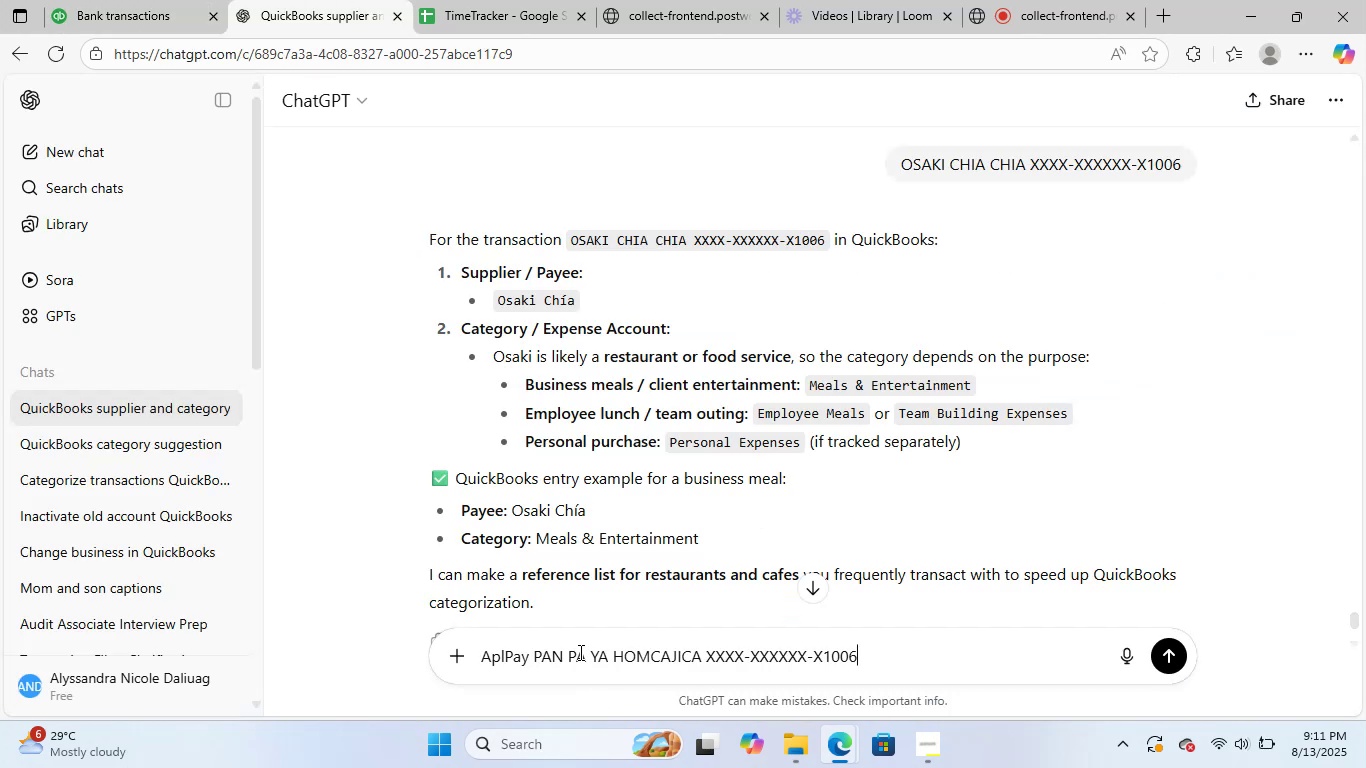 
key(NumpadEnter)
 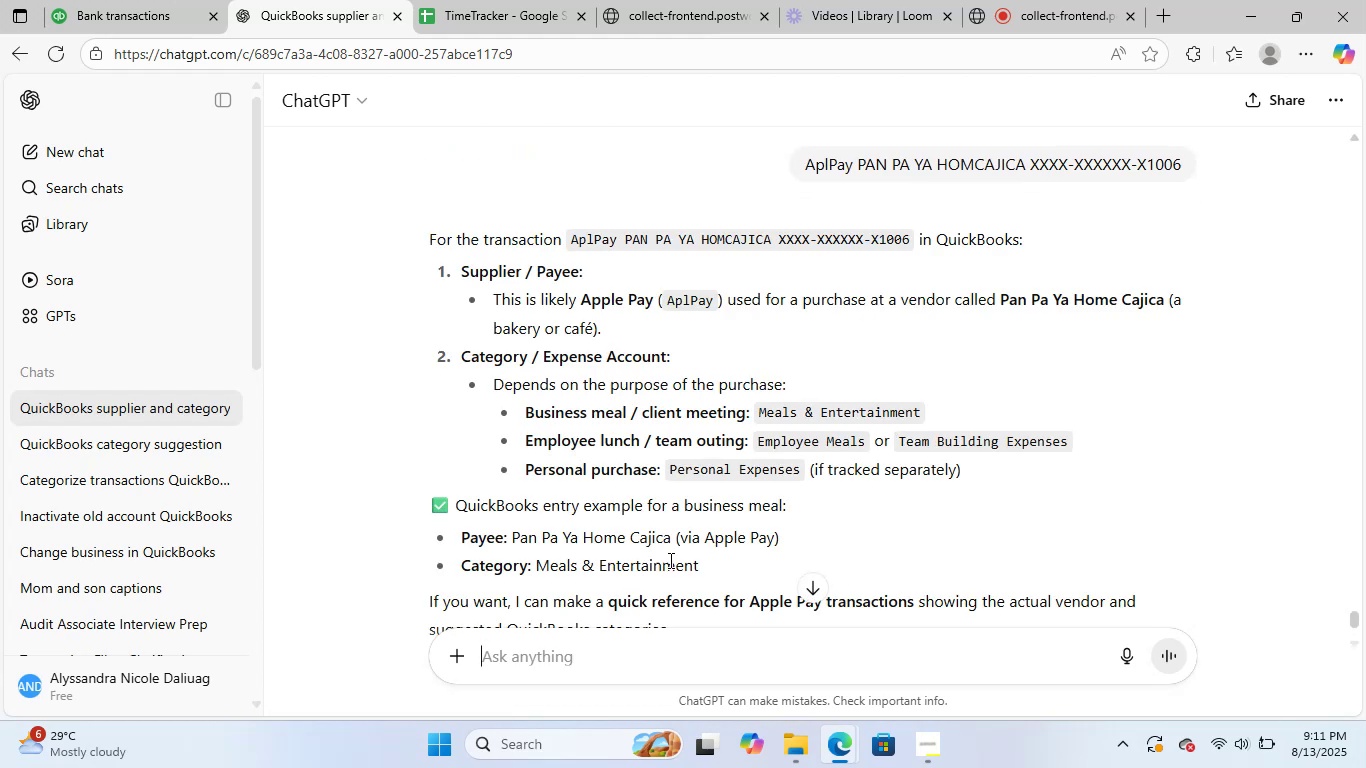 
wait(13.43)
 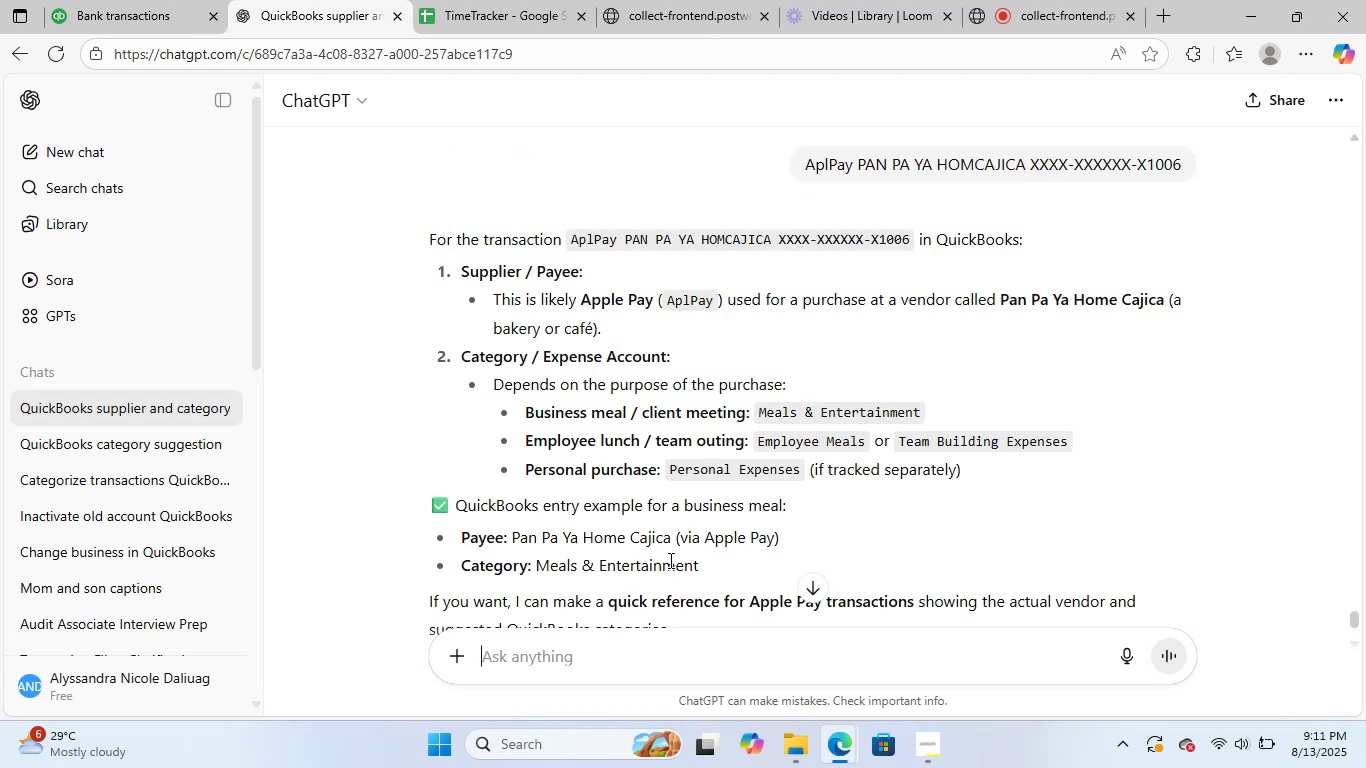 
left_click_drag(start_coordinate=[674, 537], to_coordinate=[509, 543])
 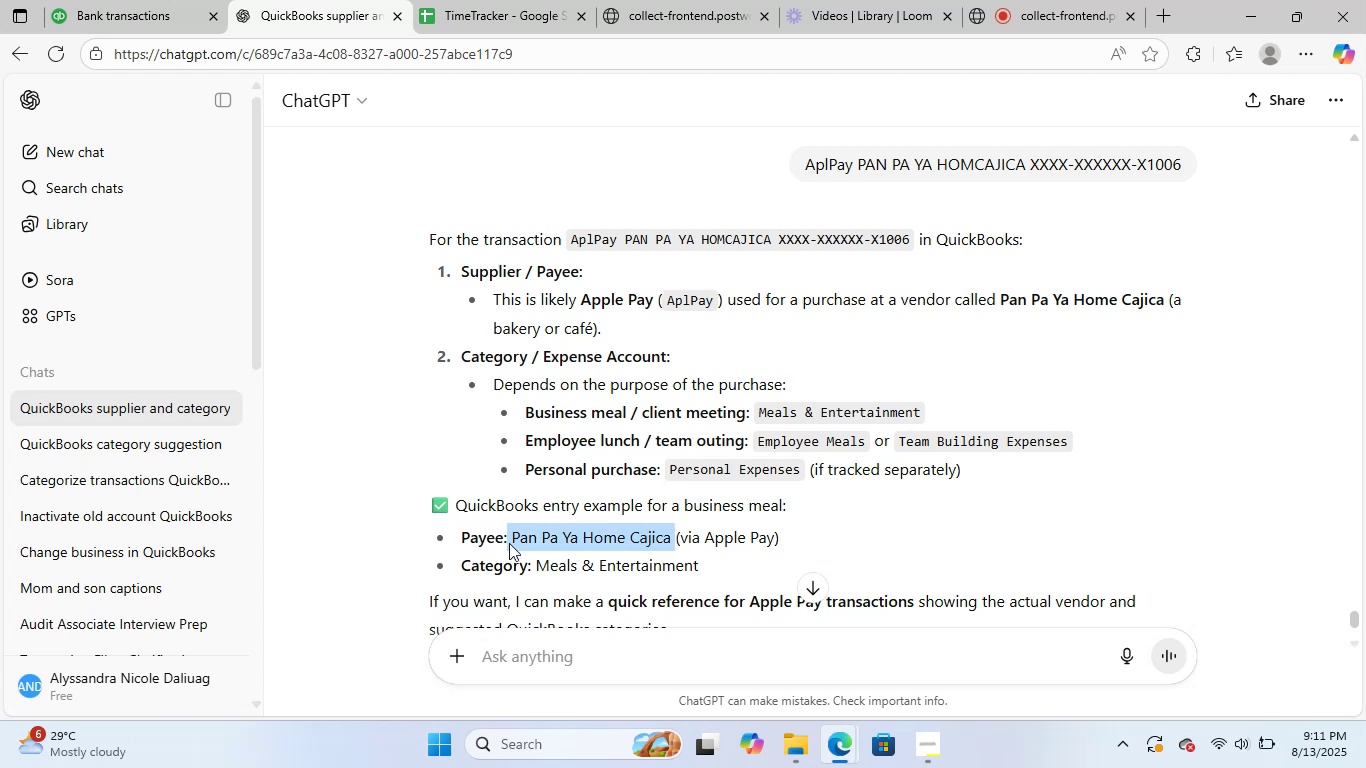 
key(Control+C)
 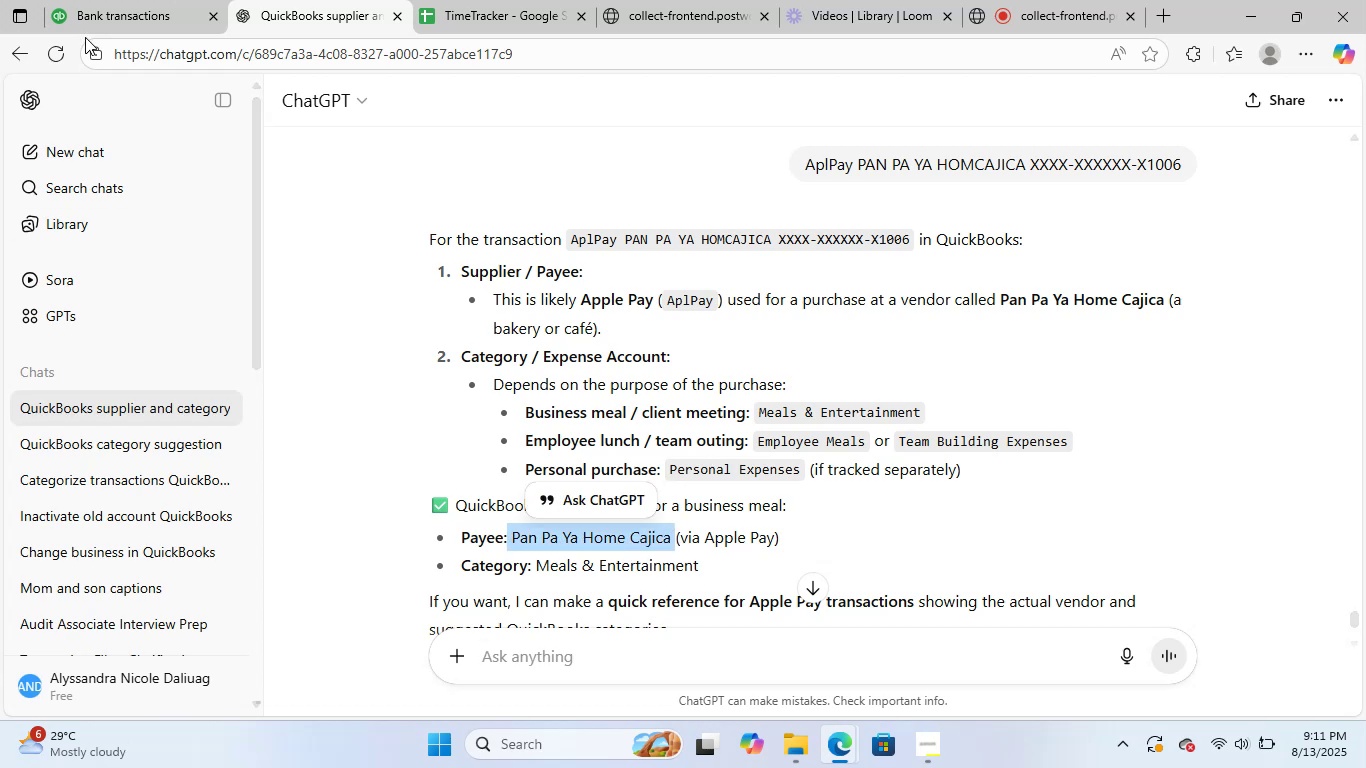 
left_click([127, 0])
 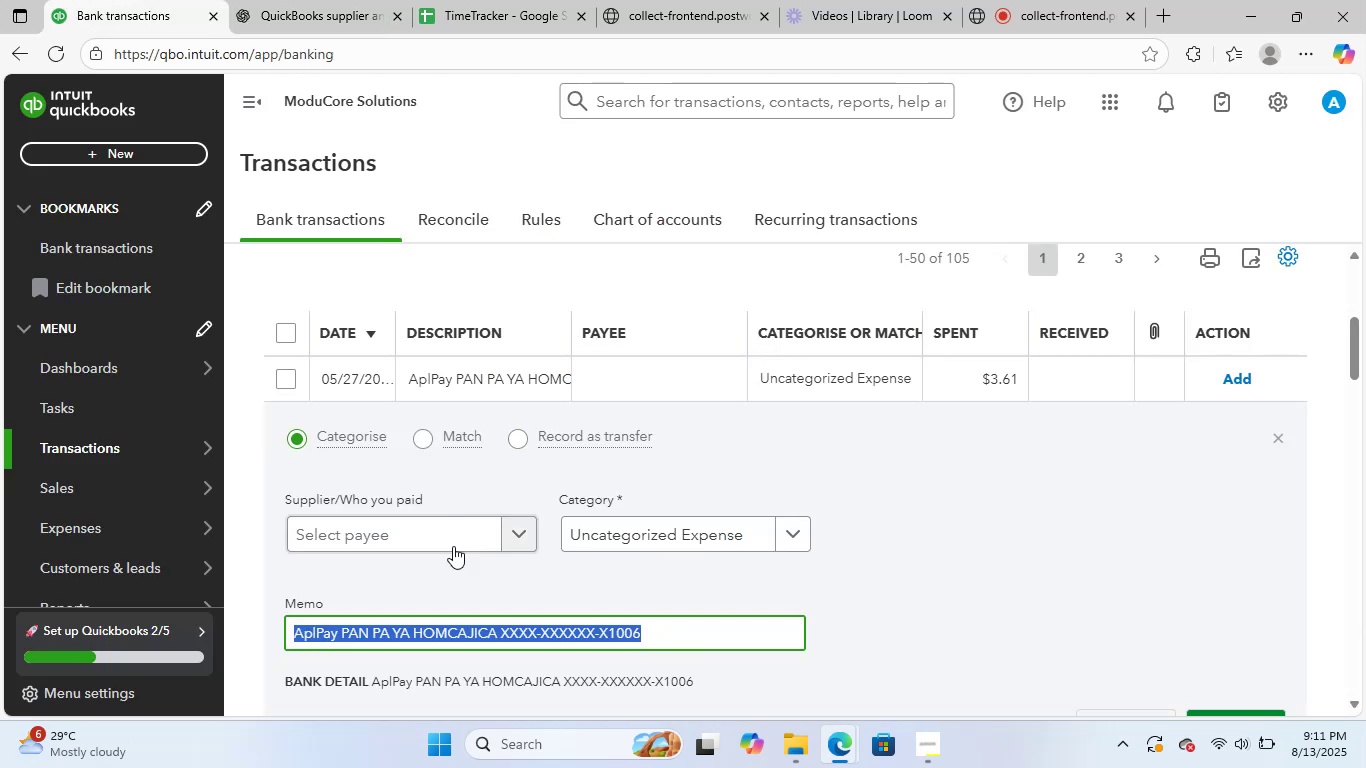 
left_click([428, 530])
 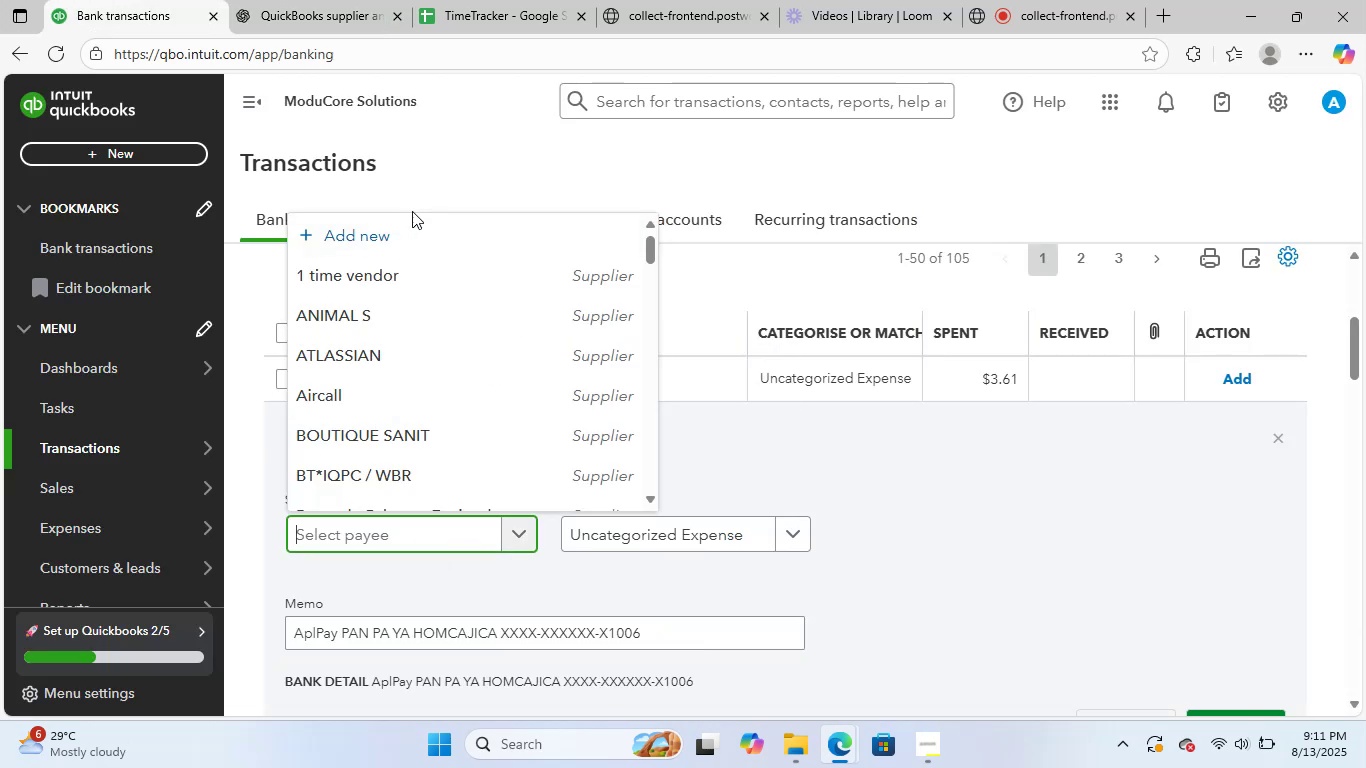 
left_click([409, 234])
 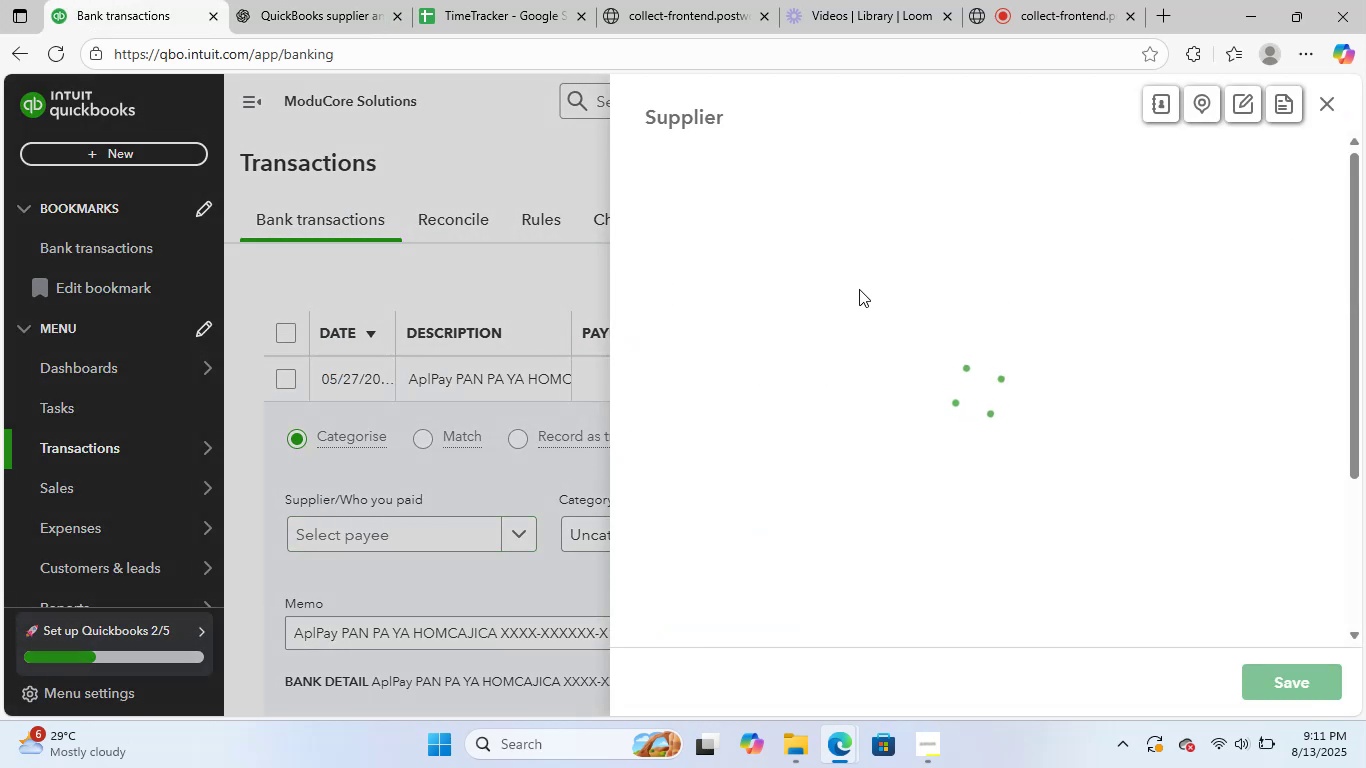 
key(Control+V)
 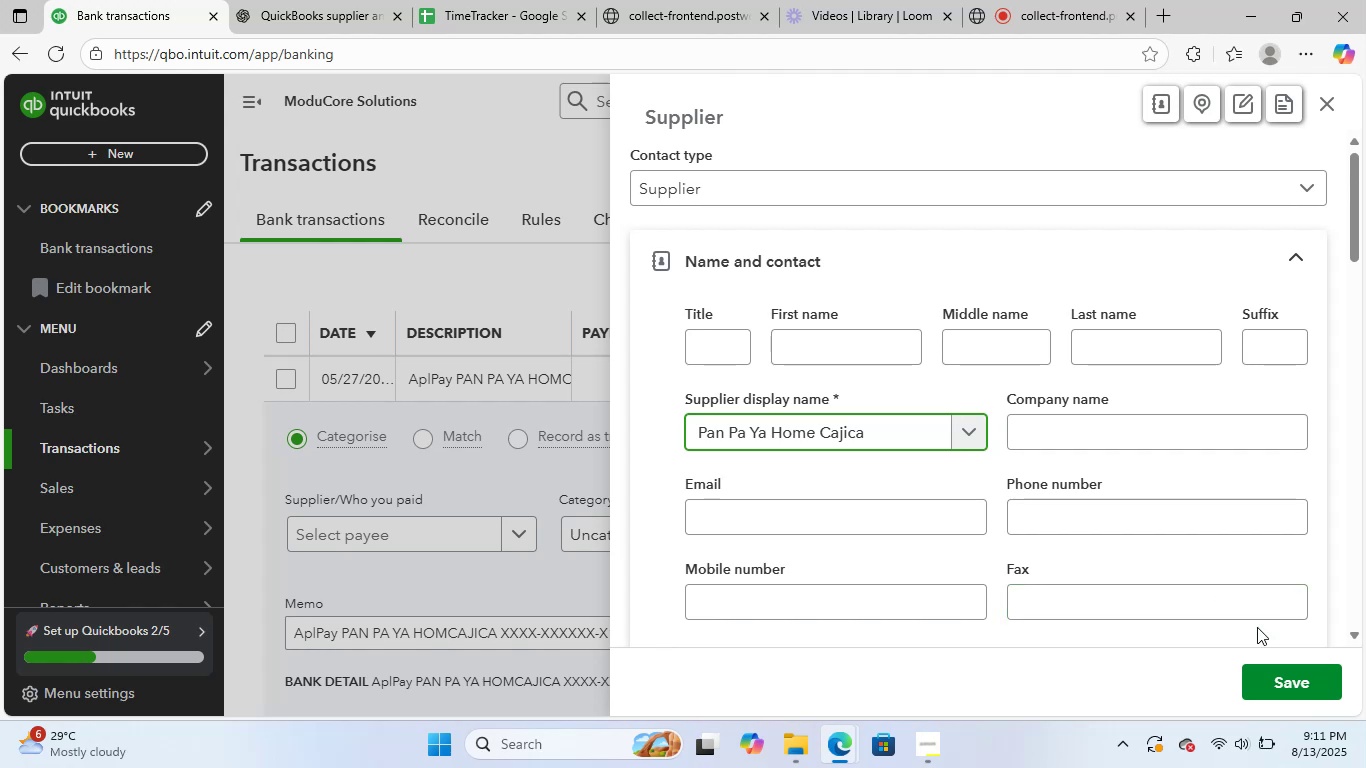 
left_click([1312, 686])
 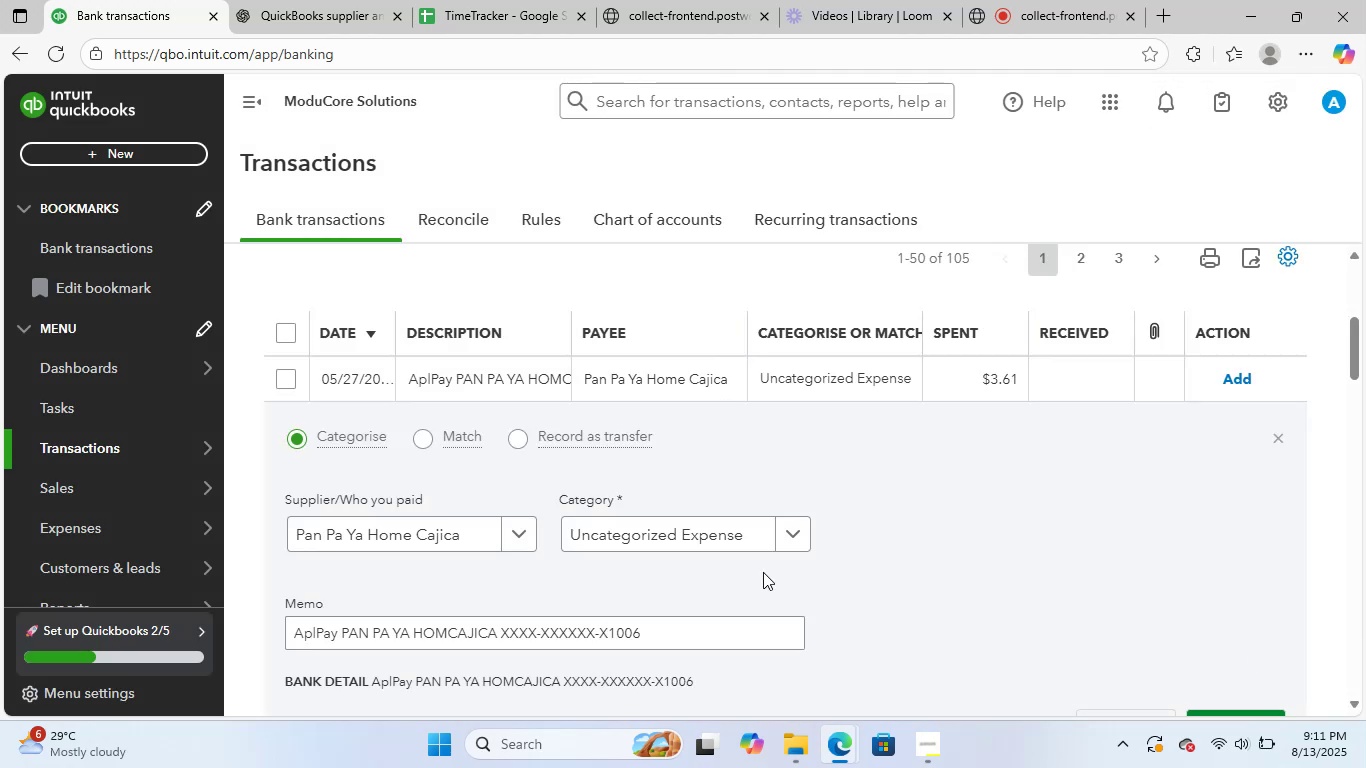 
left_click([711, 530])
 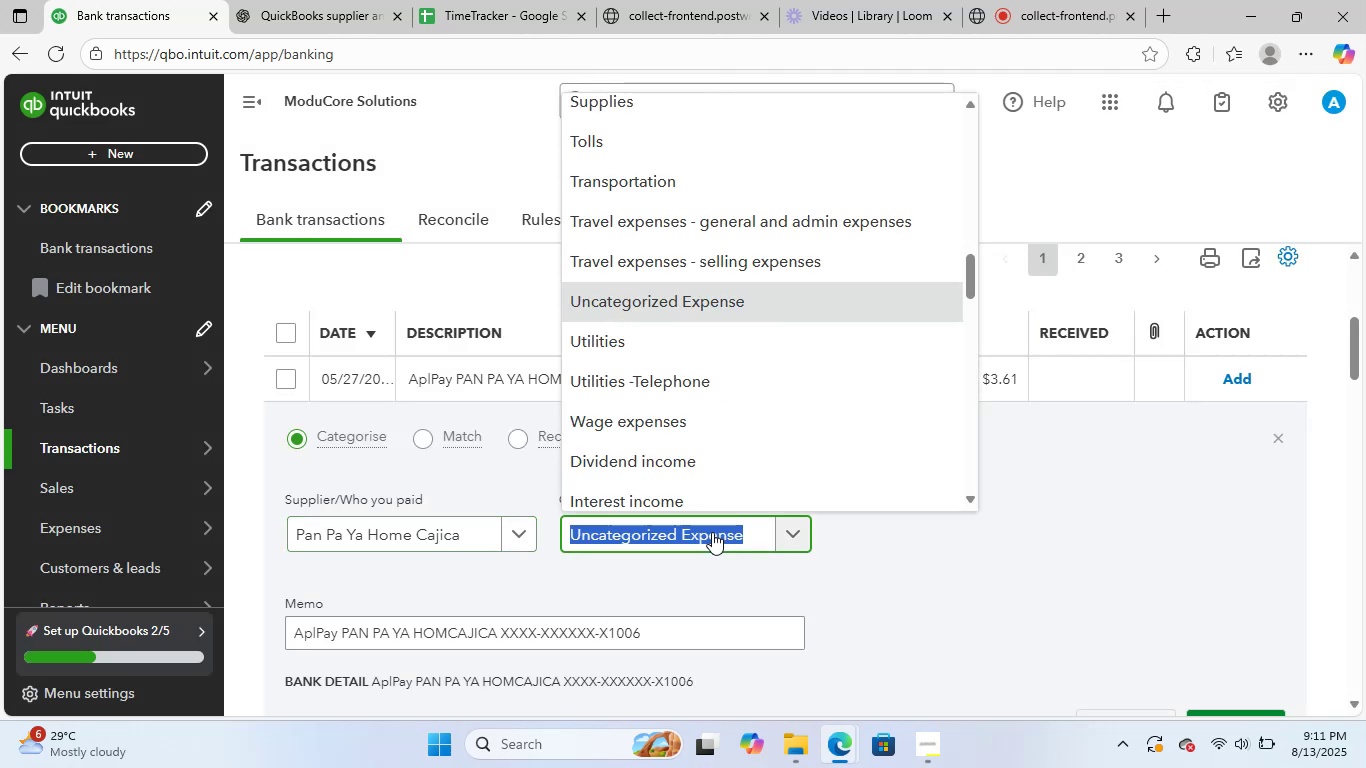 
type(meal)
 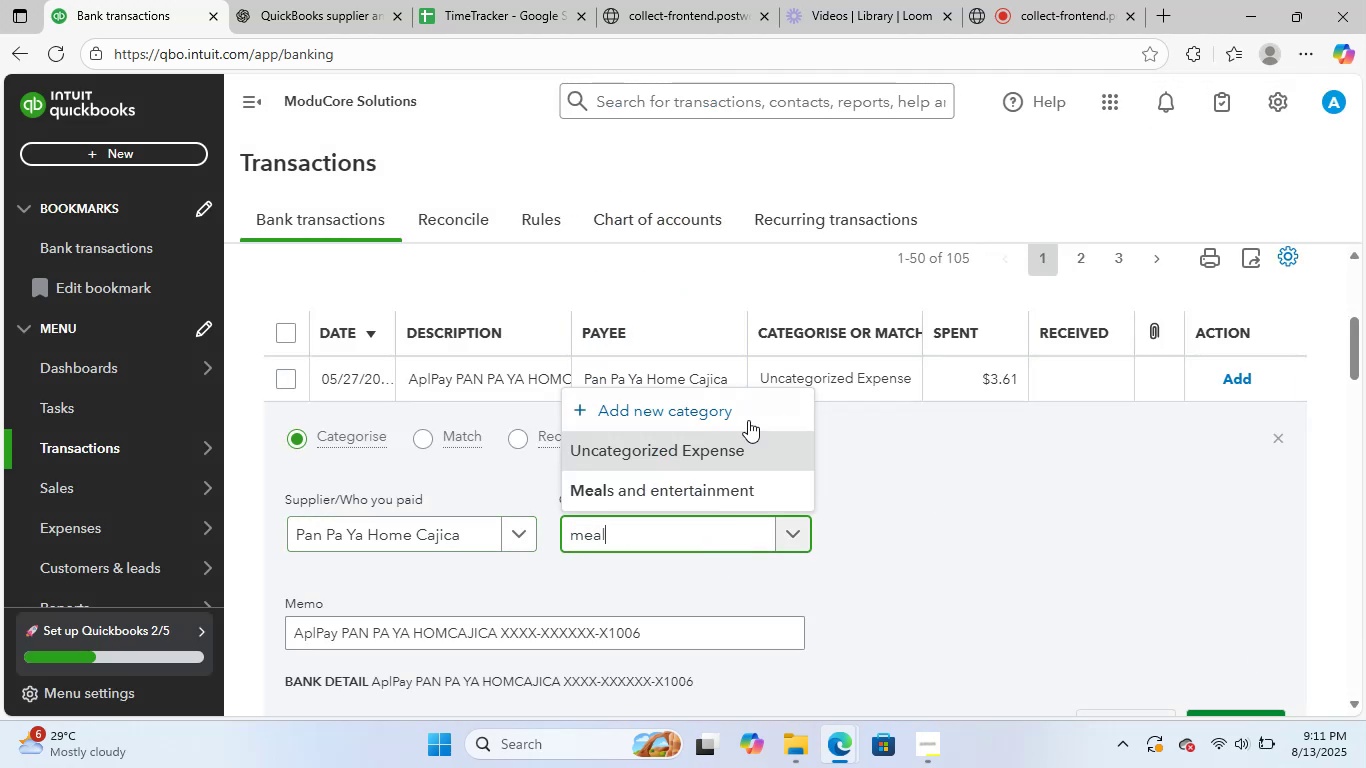 
left_click([728, 493])
 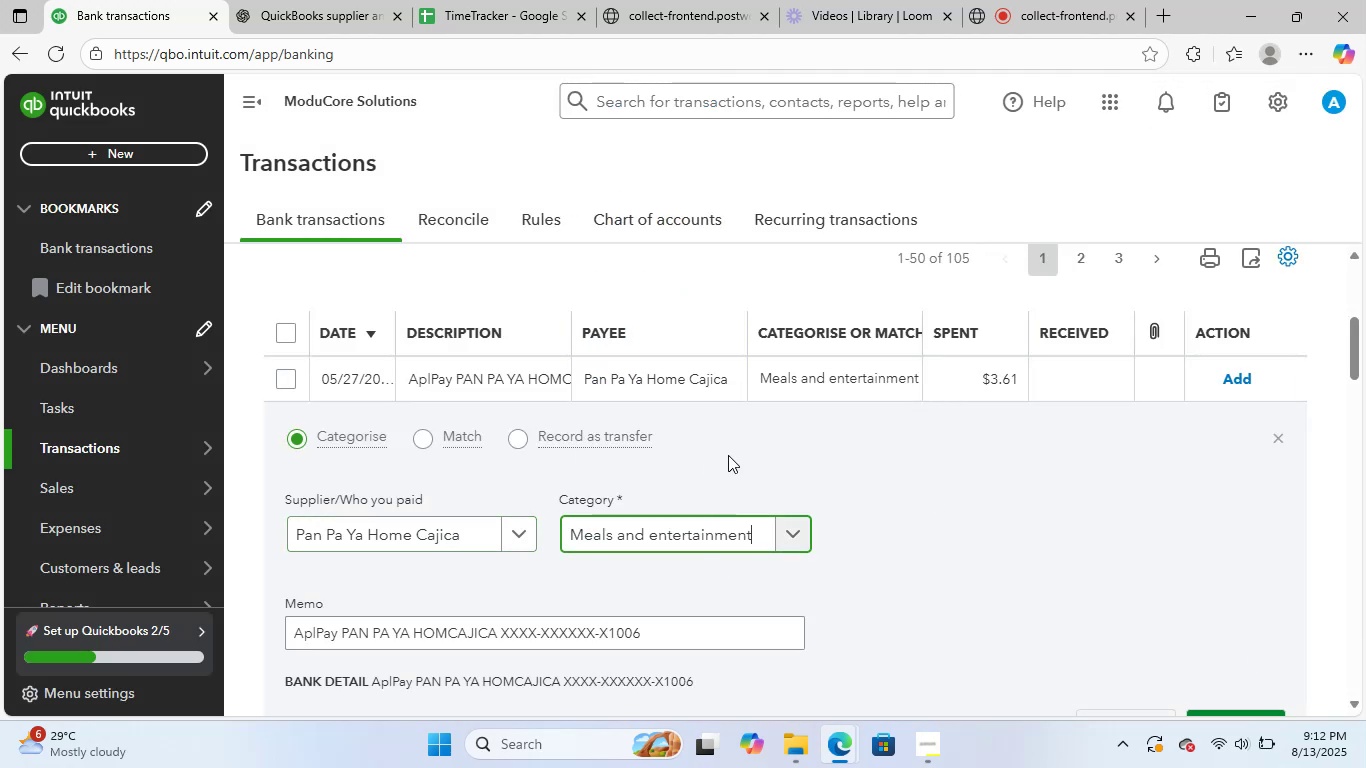 
scroll: coordinate [694, 518], scroll_direction: down, amount: 1.0
 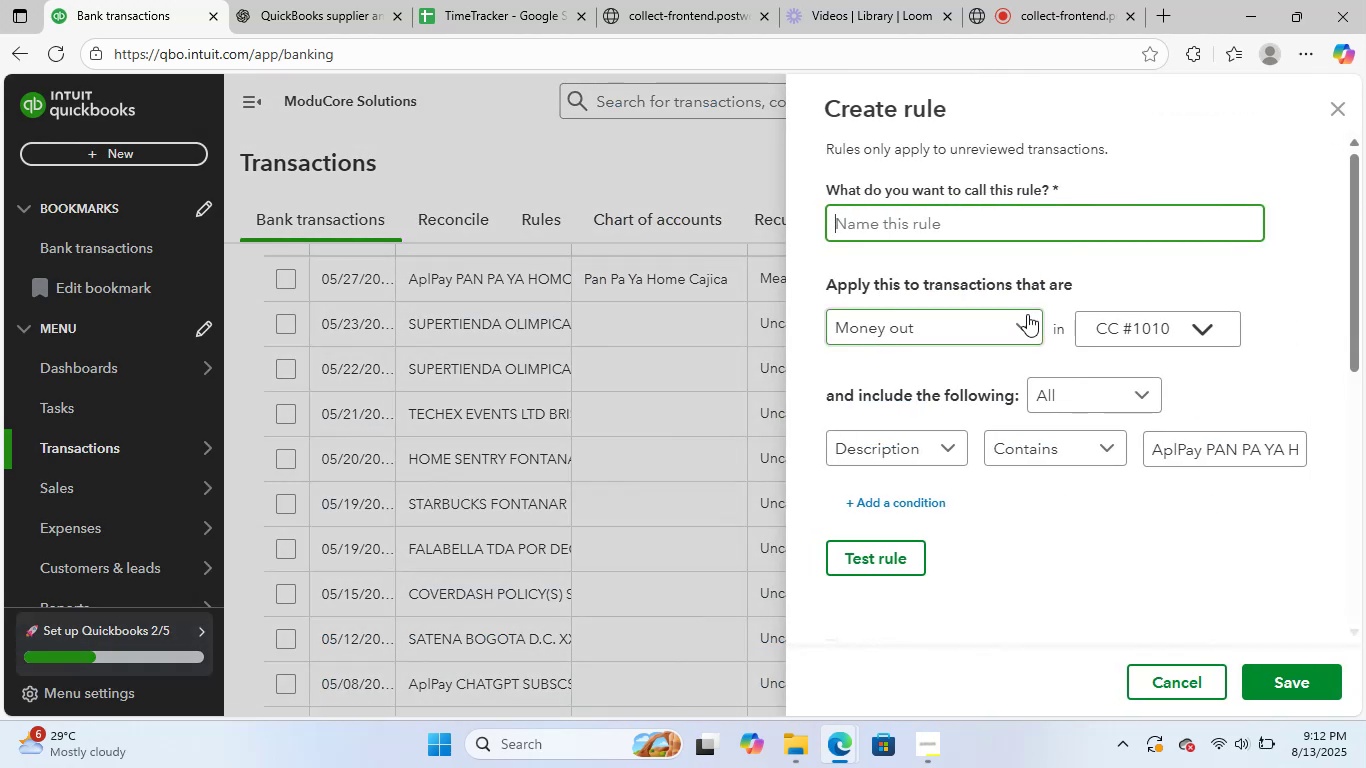 
hold_key(key=ControlLeft, duration=0.41)
 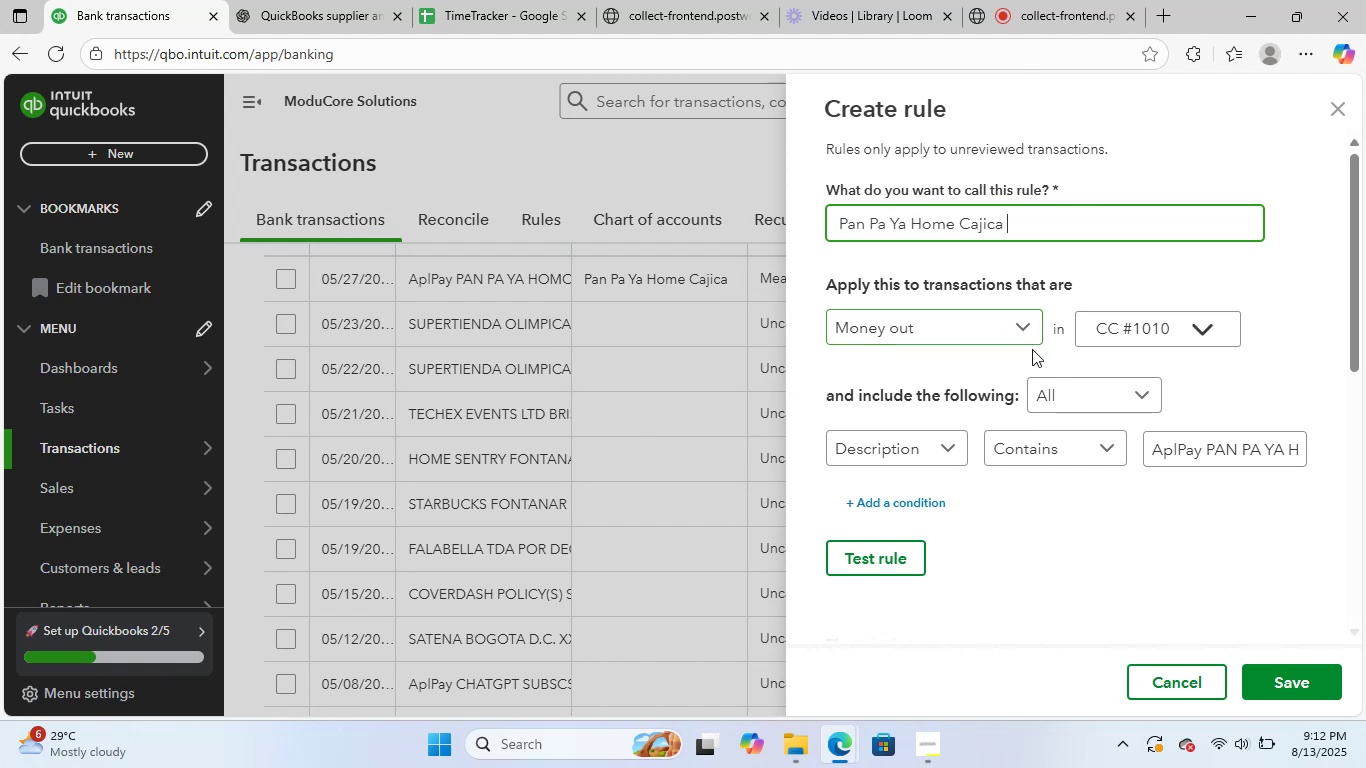 
key(V)
 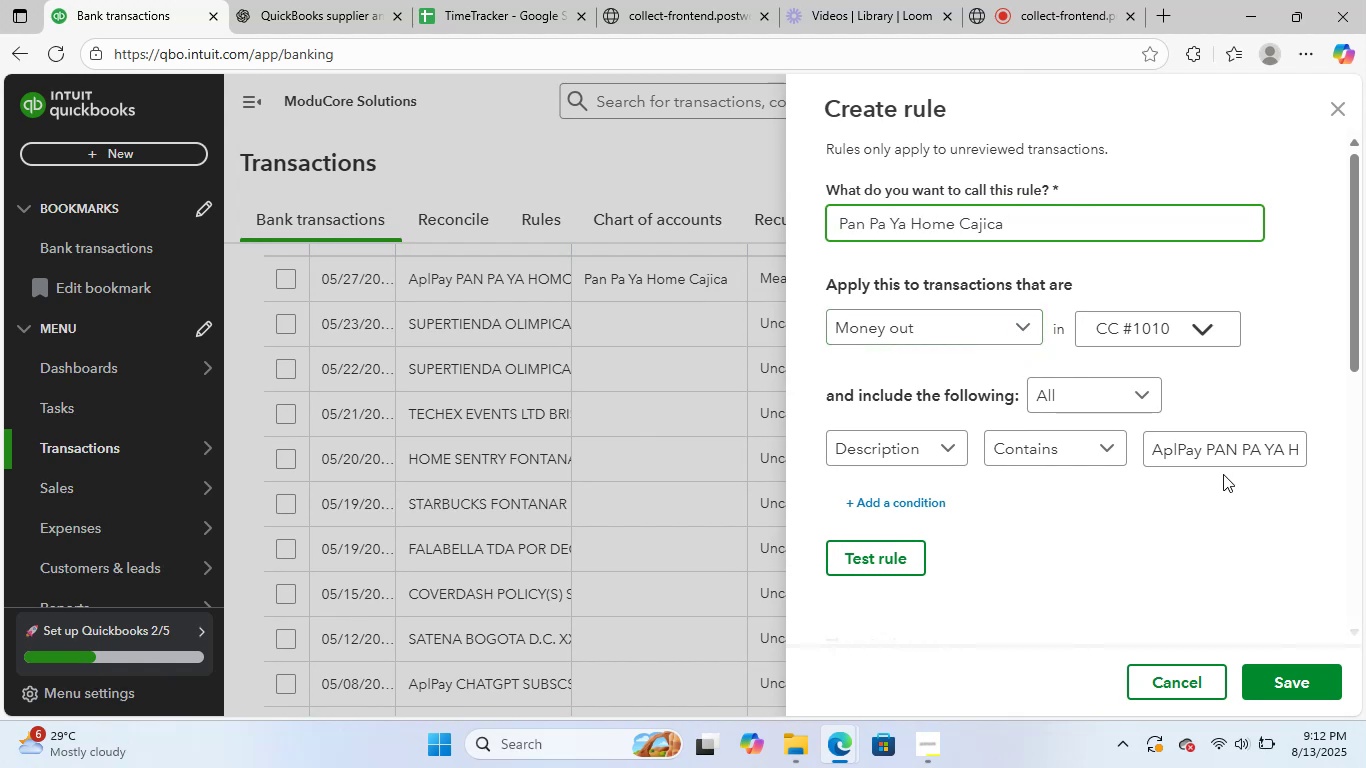 
left_click([1254, 457])
 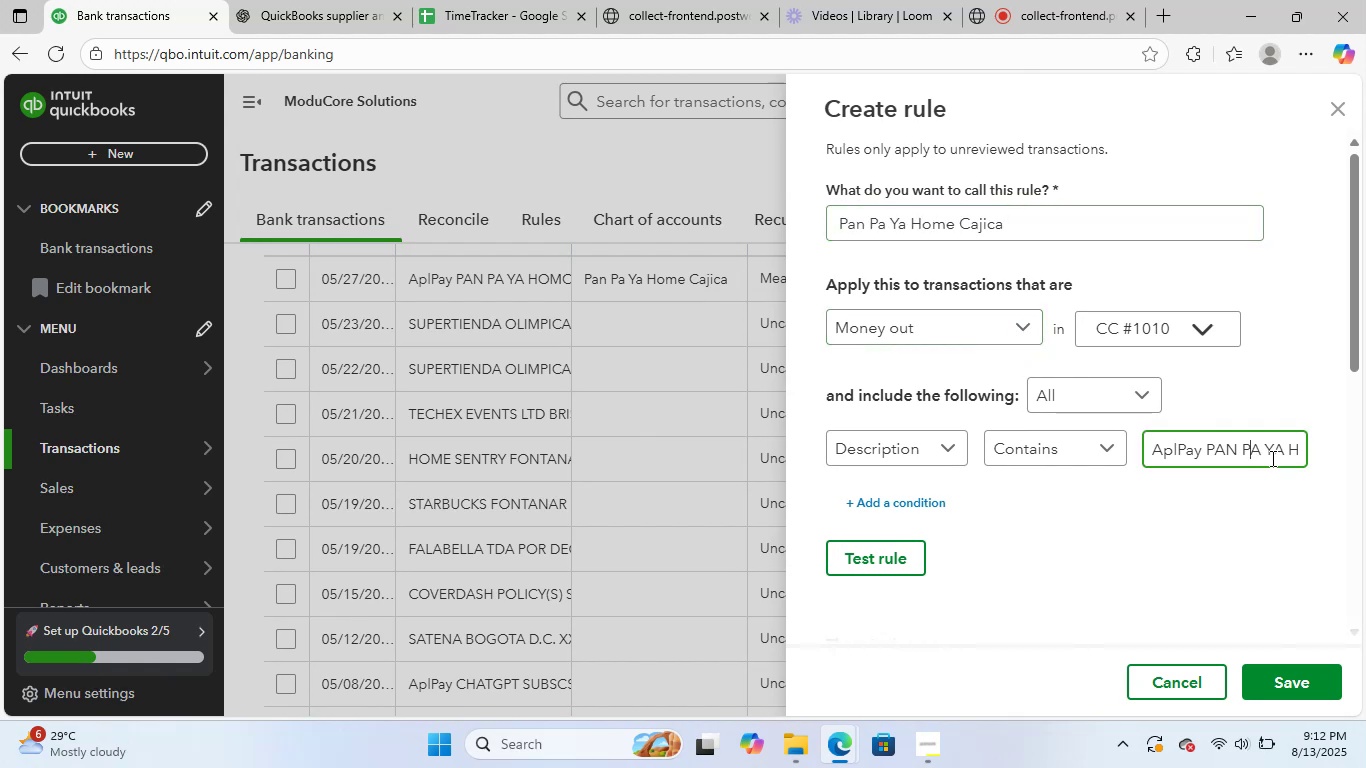 
hold_key(key=ArrowRight, duration=0.61)
 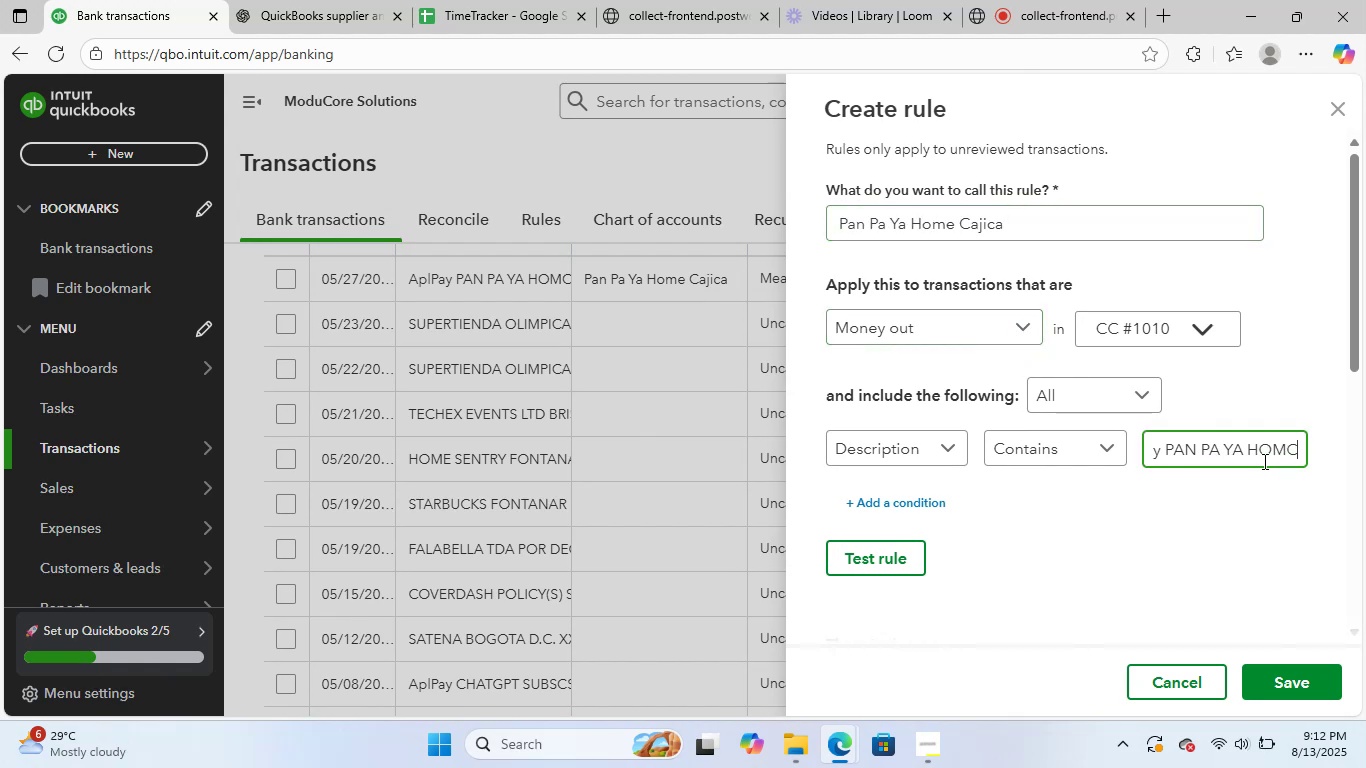 
key(ArrowRight)
 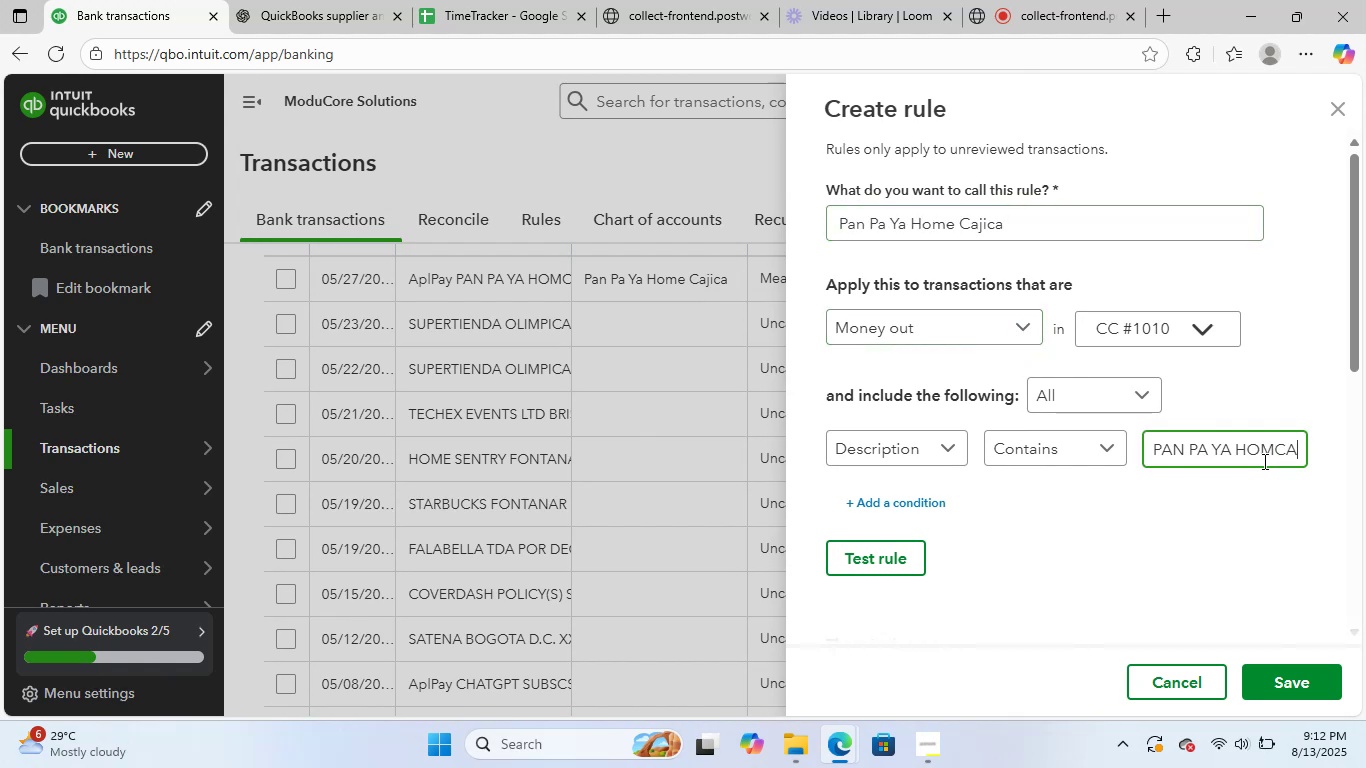 
key(ArrowRight)
 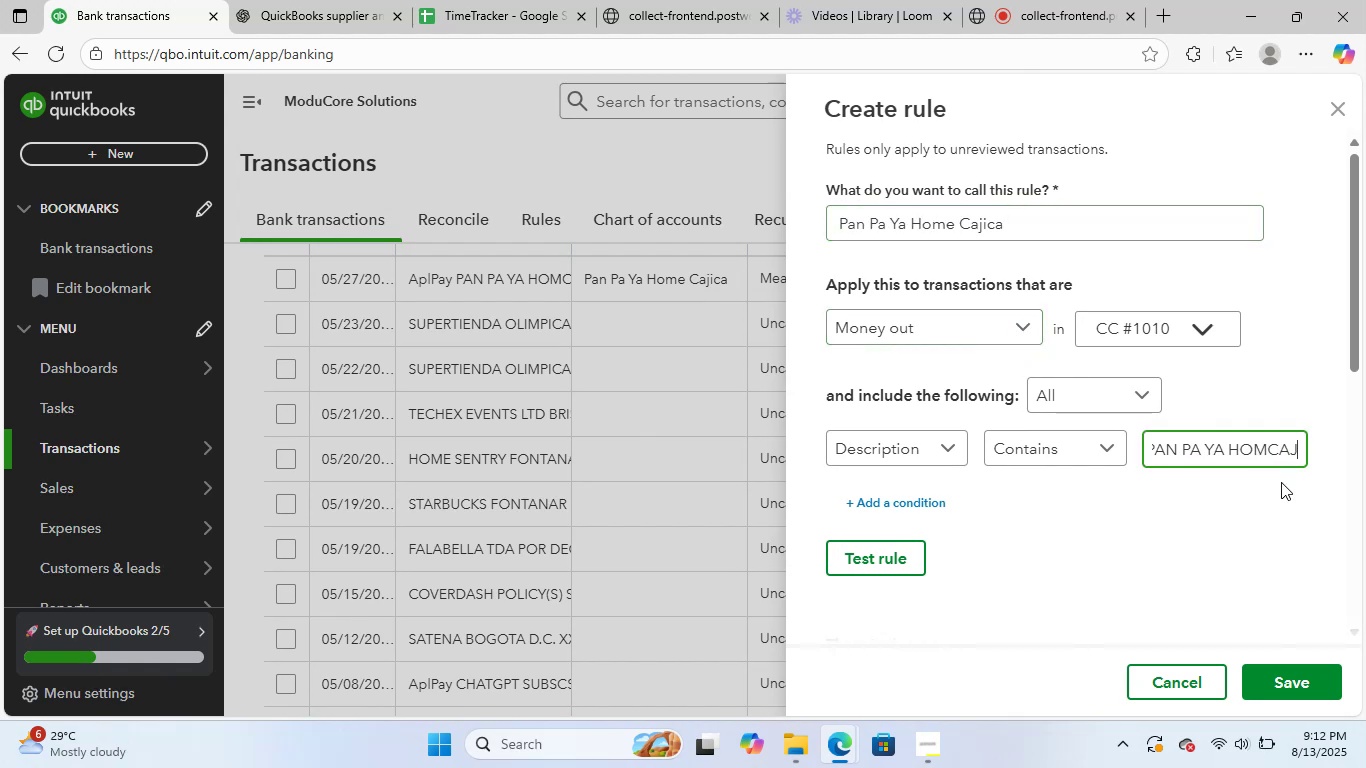 
key(ArrowRight)
 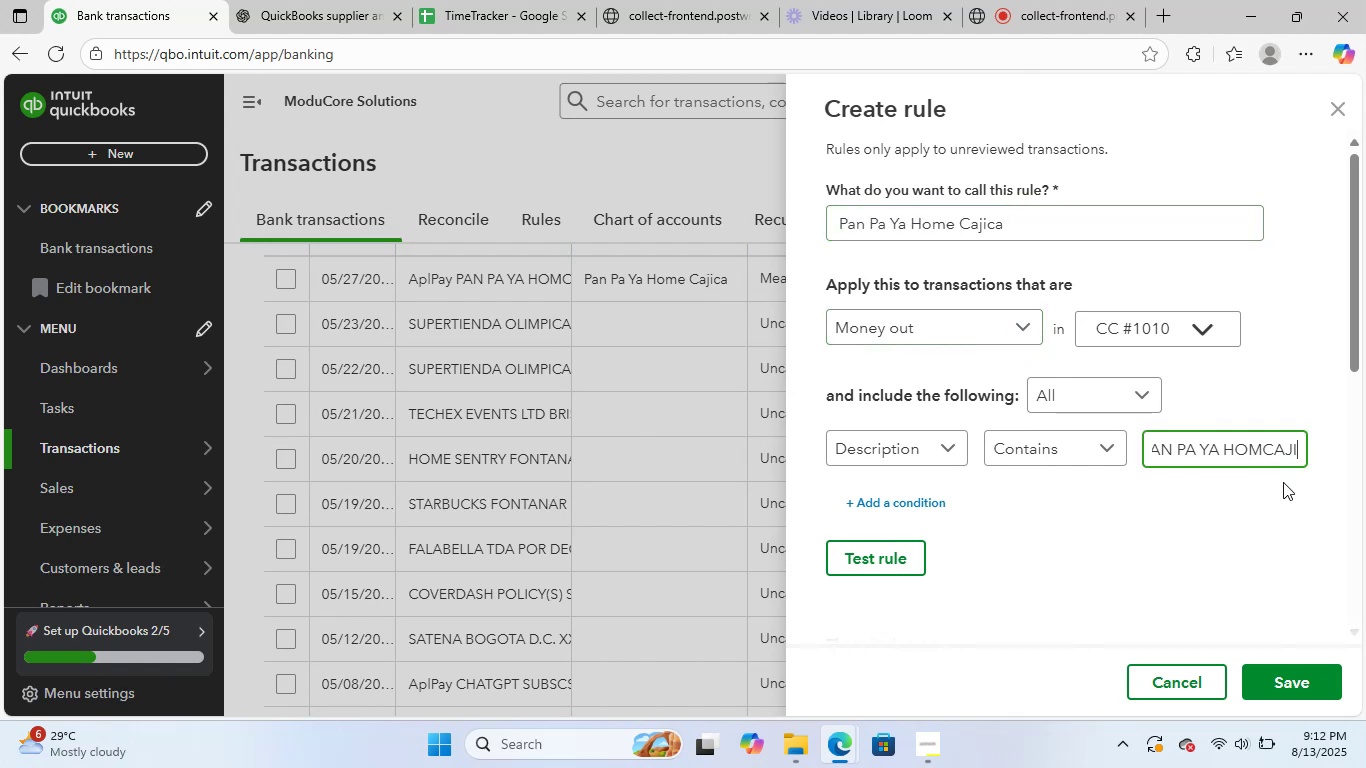 
key(ArrowRight)
 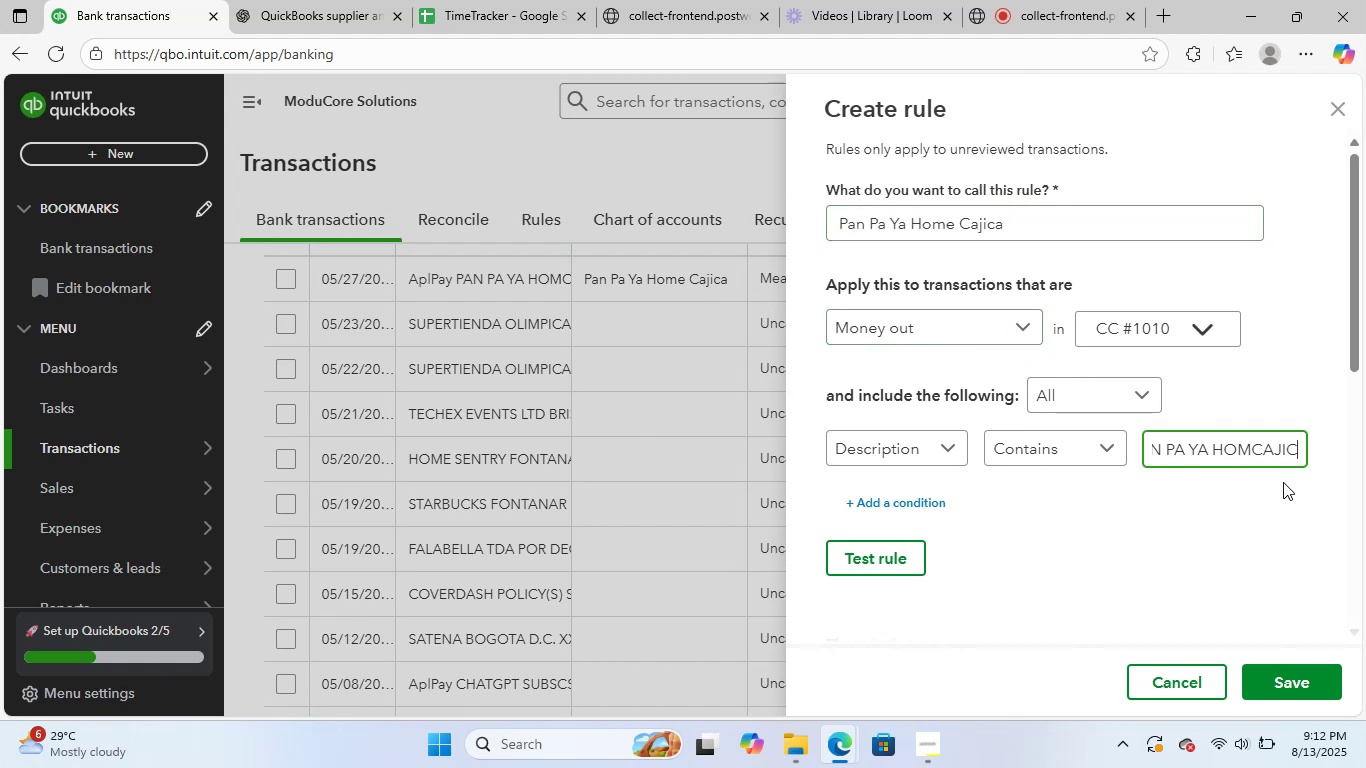 
key(ArrowRight)
 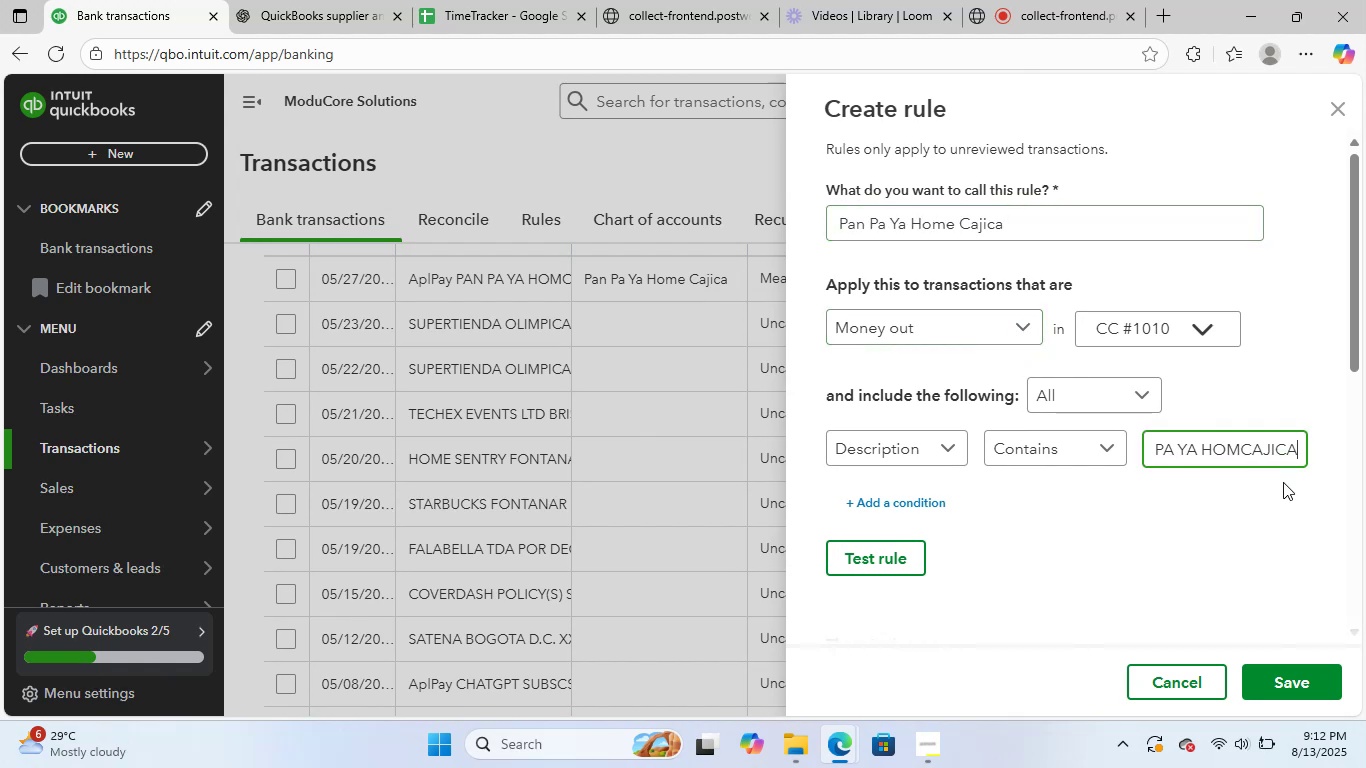 
key(ArrowRight)
 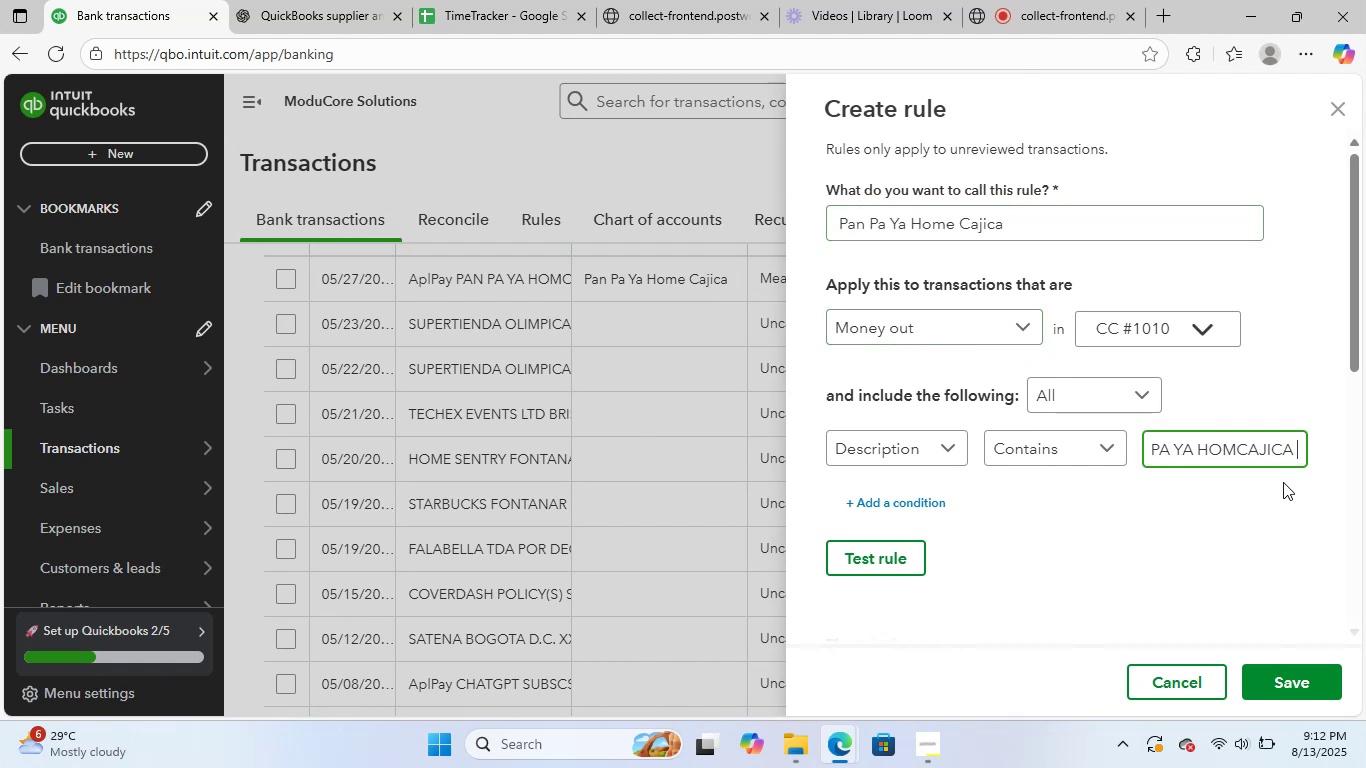 
key(ArrowRight)
 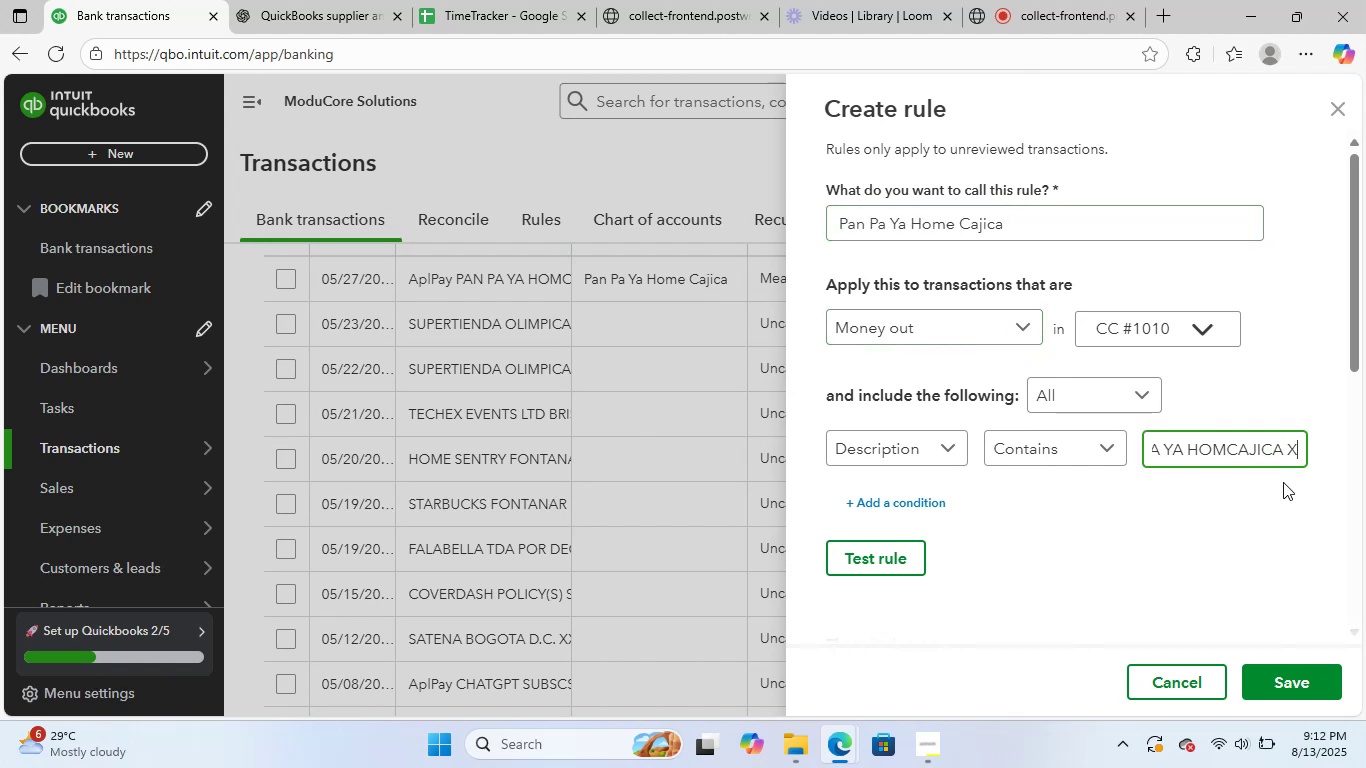 
left_click([1283, 482])
 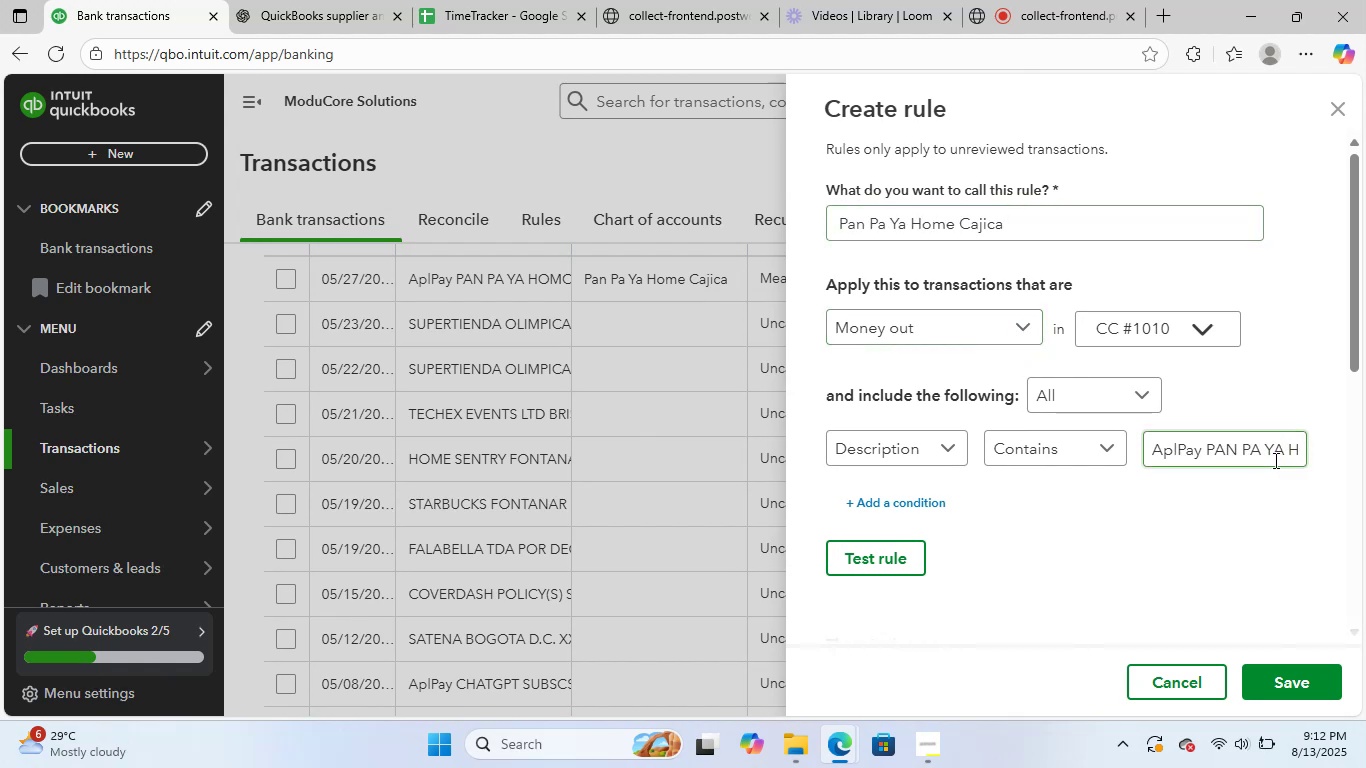 
left_click([1281, 448])
 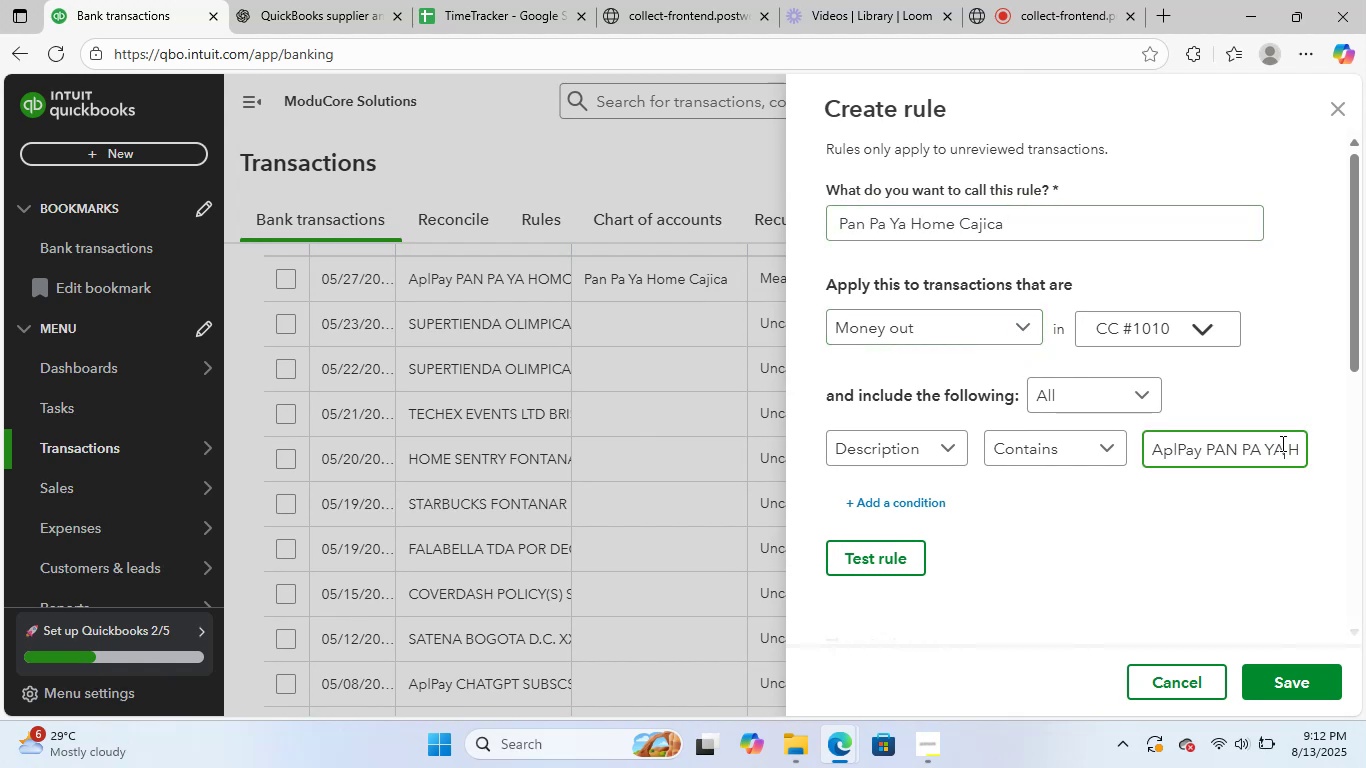 
hold_key(key=ArrowRight, duration=0.52)
 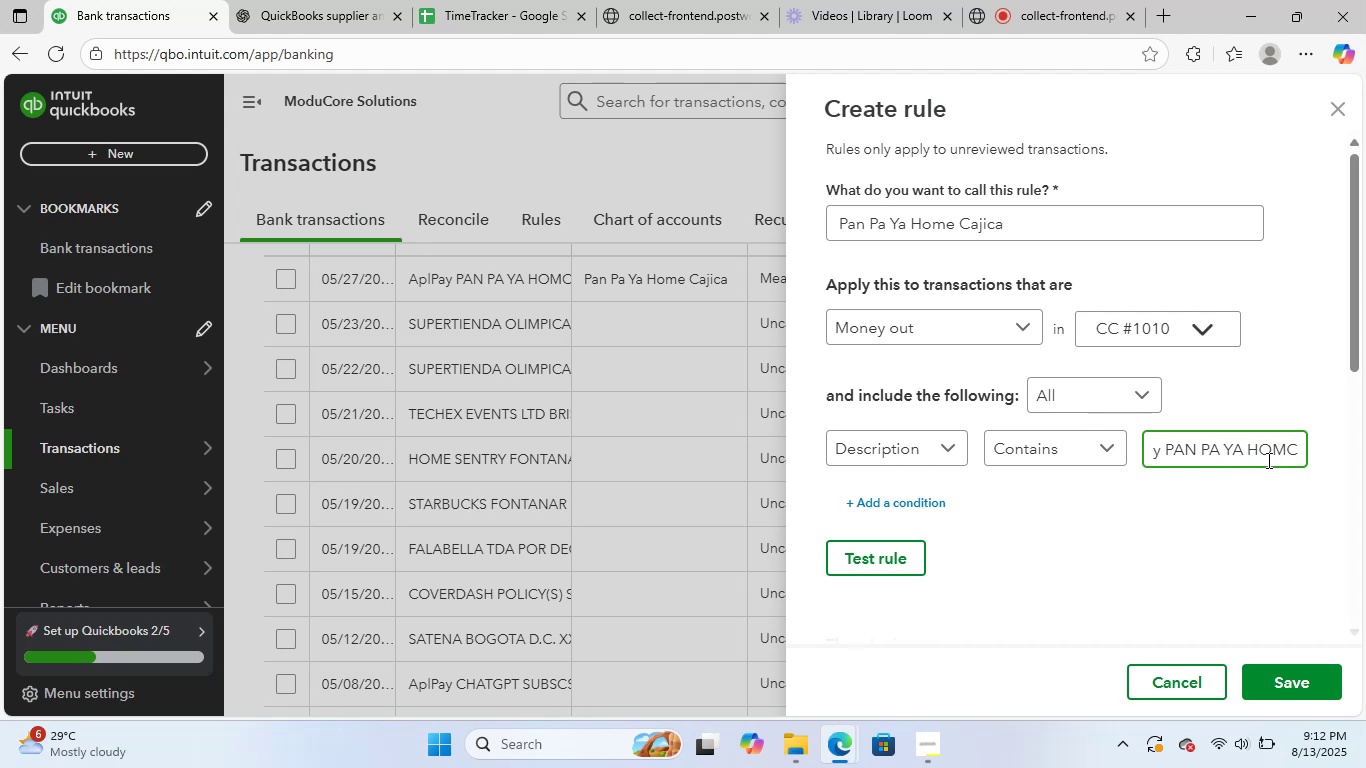 
key(ArrowRight)
 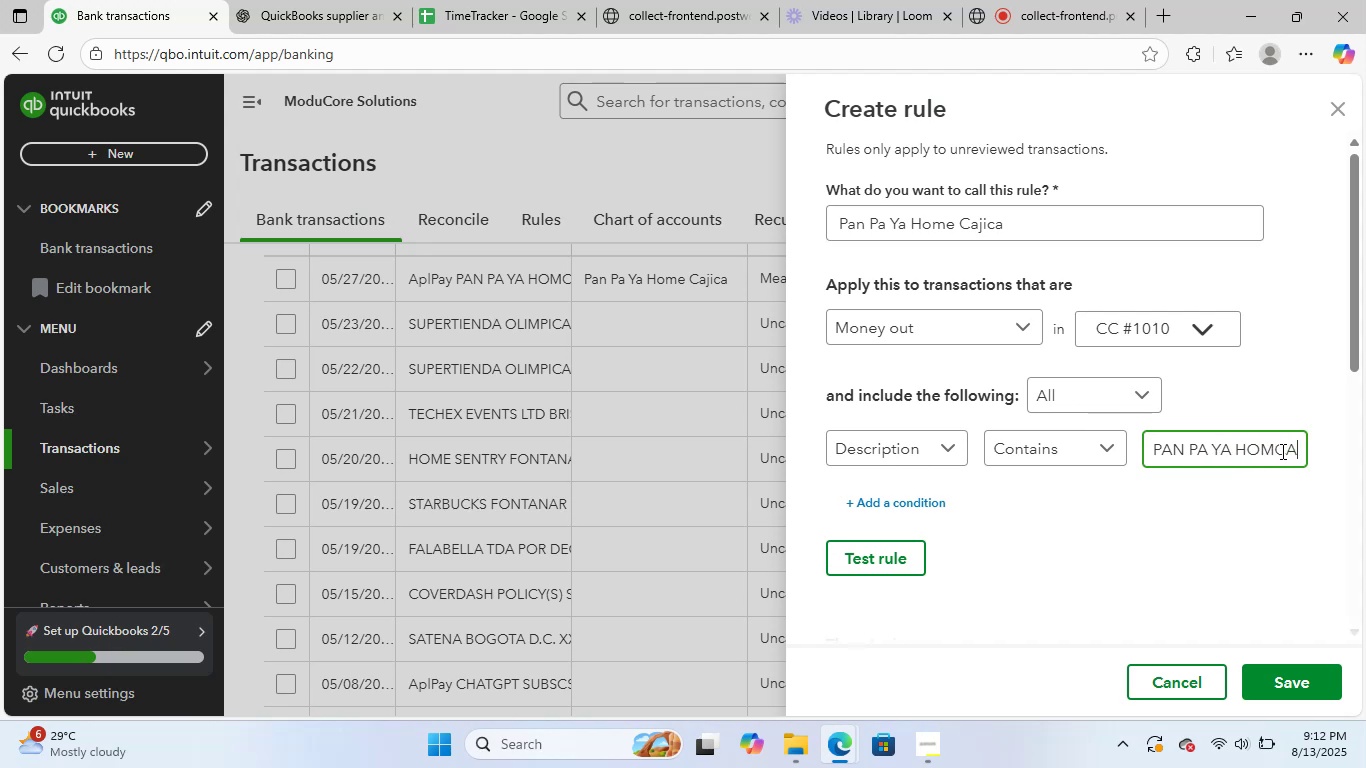 
left_click_drag(start_coordinate=[1281, 456], to_coordinate=[1286, 461])
 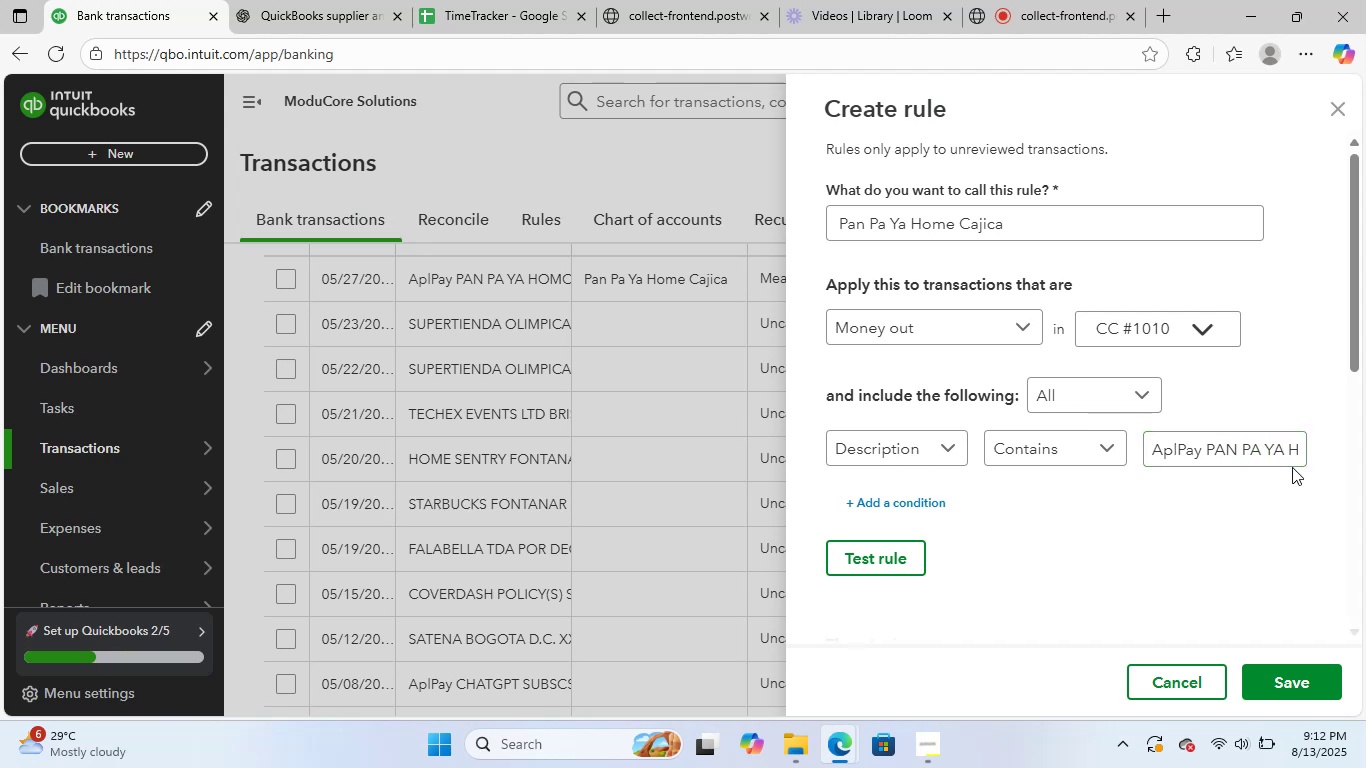 
key(ArrowRight)
 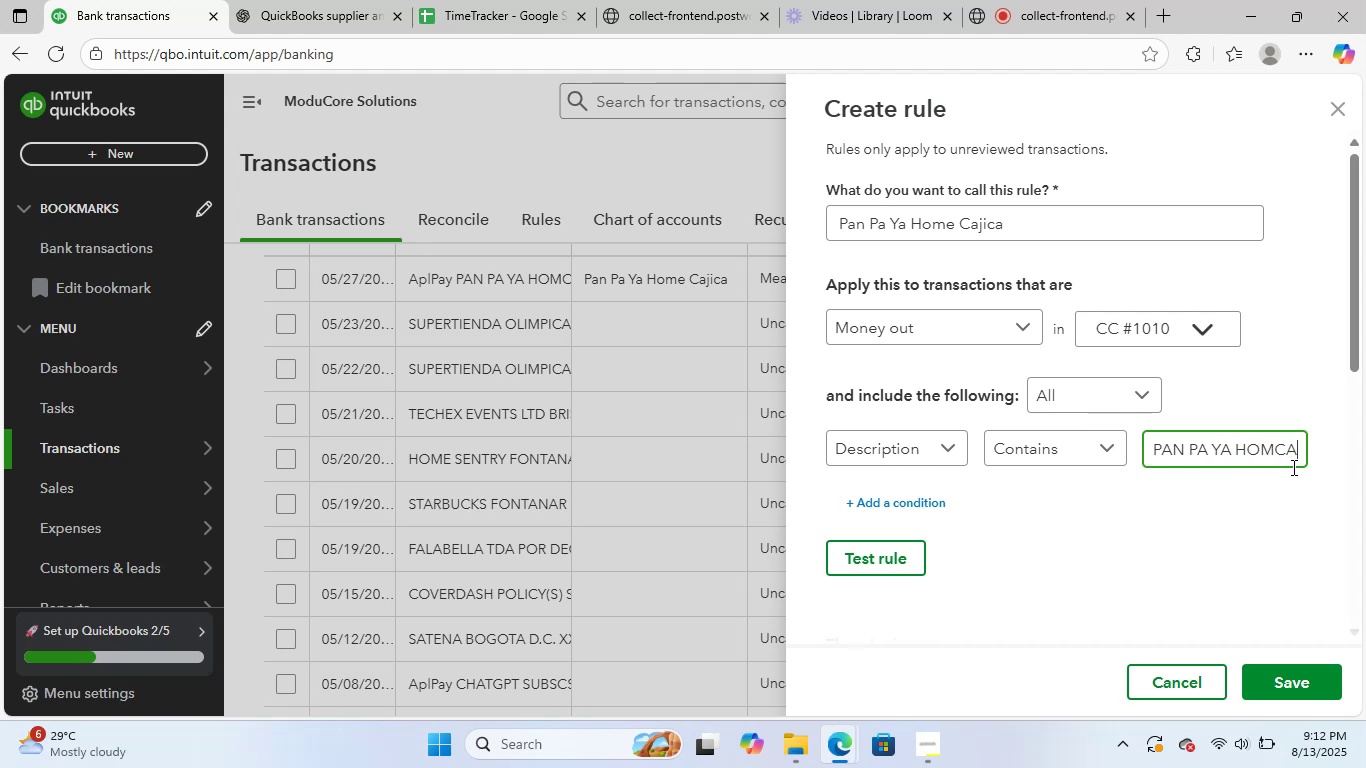 
double_click([1292, 467])
 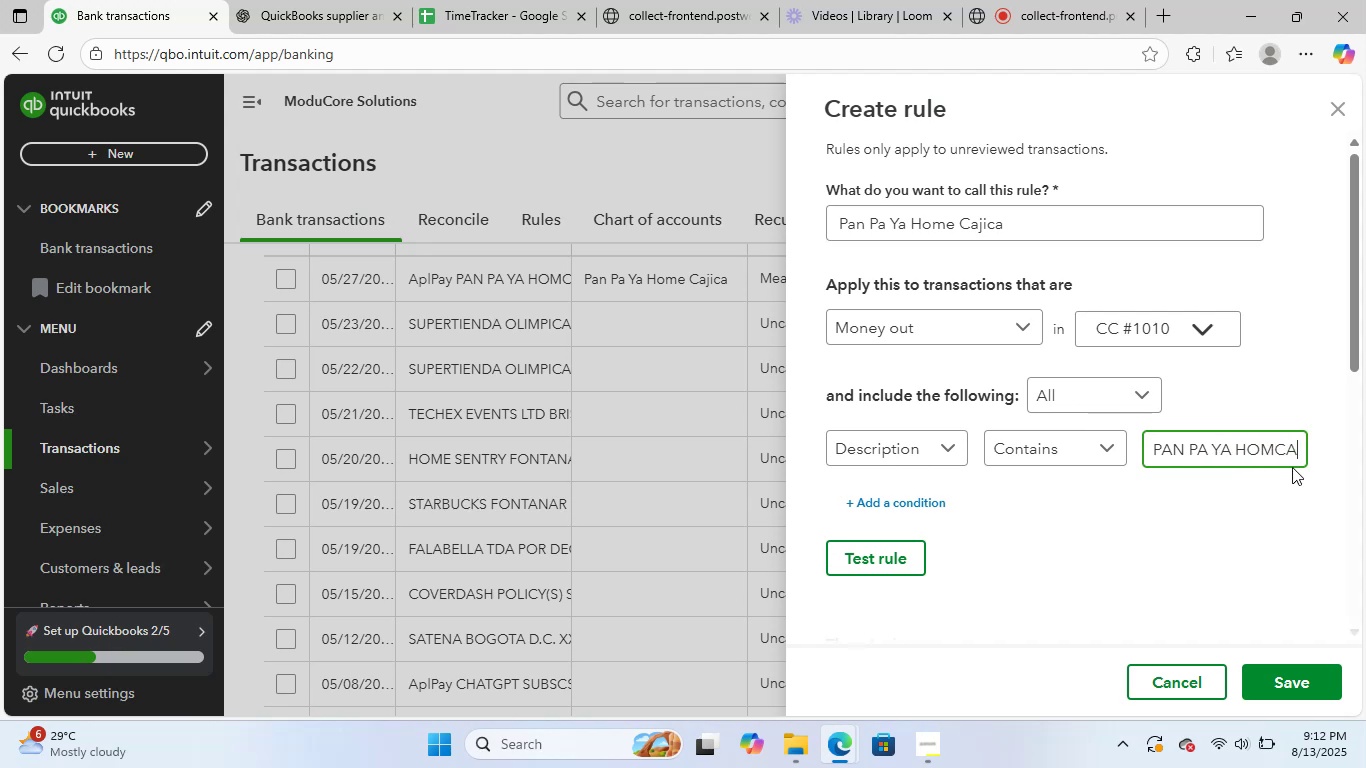 
key(ArrowRight)
 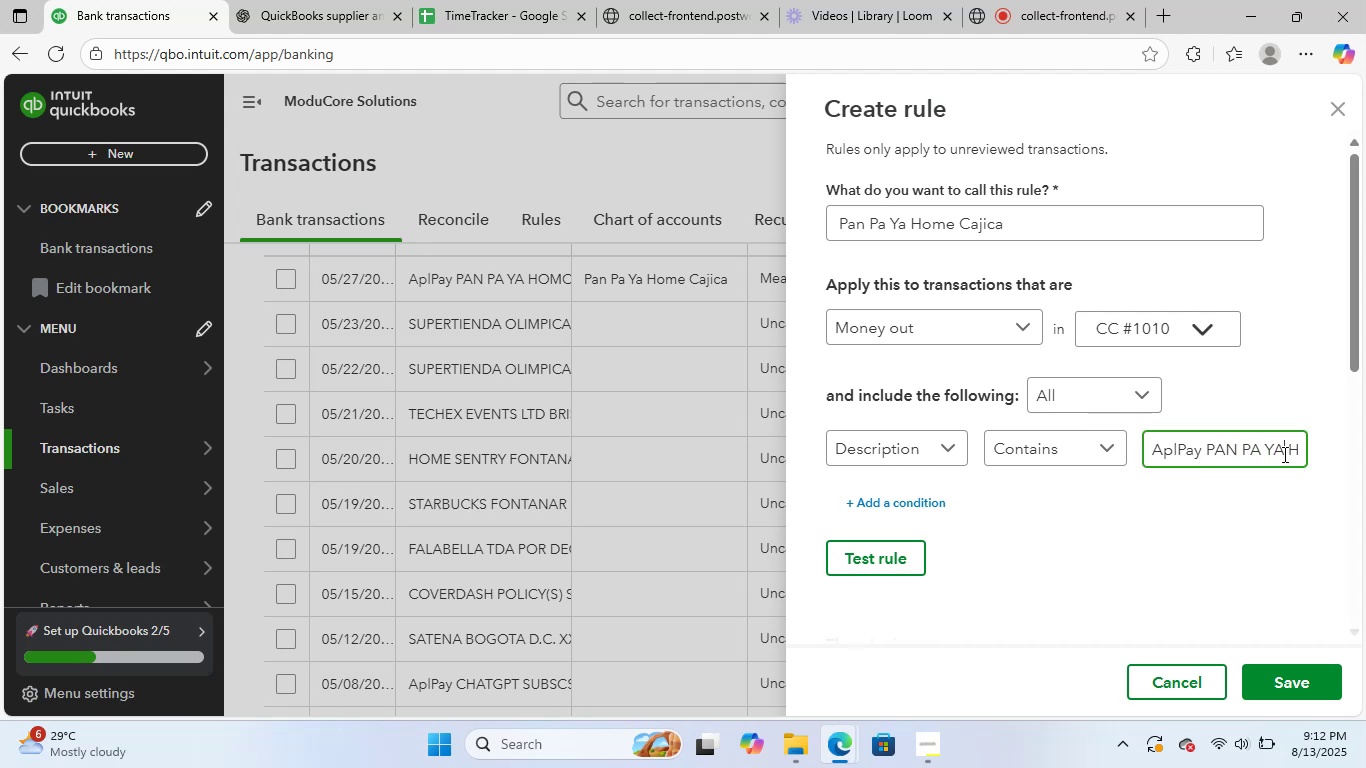 
left_click_drag(start_coordinate=[1286, 453], to_coordinate=[1350, 451])
 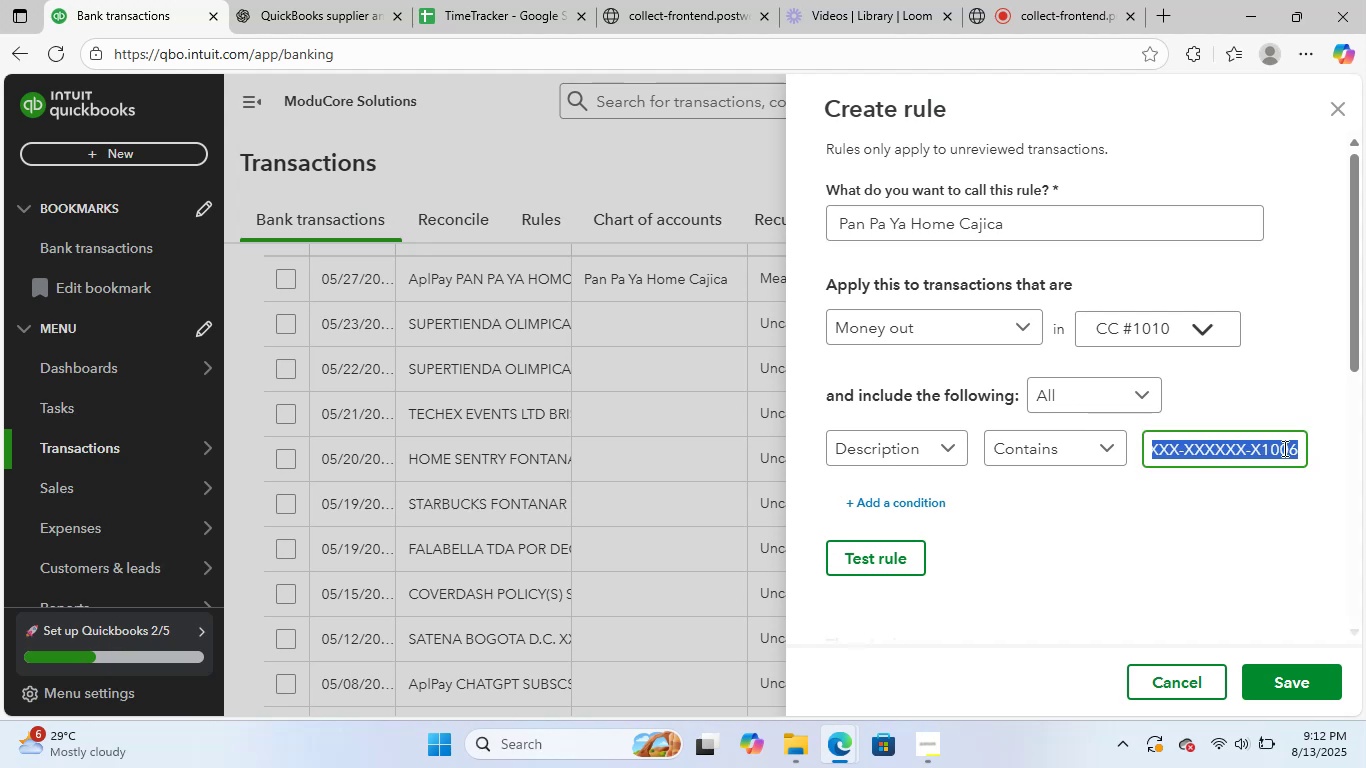 
left_click([1283, 448])
 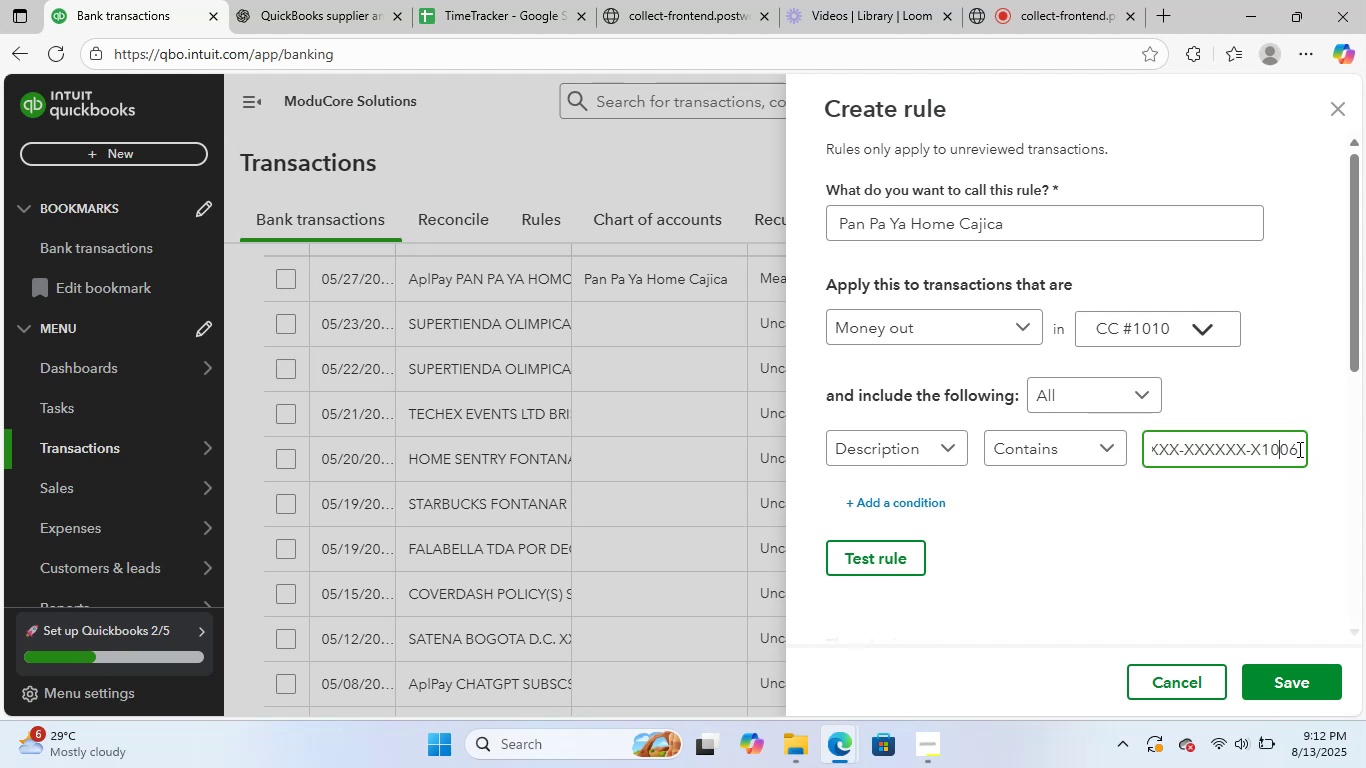 
left_click_drag(start_coordinate=[1298, 449], to_coordinate=[1177, 465])
 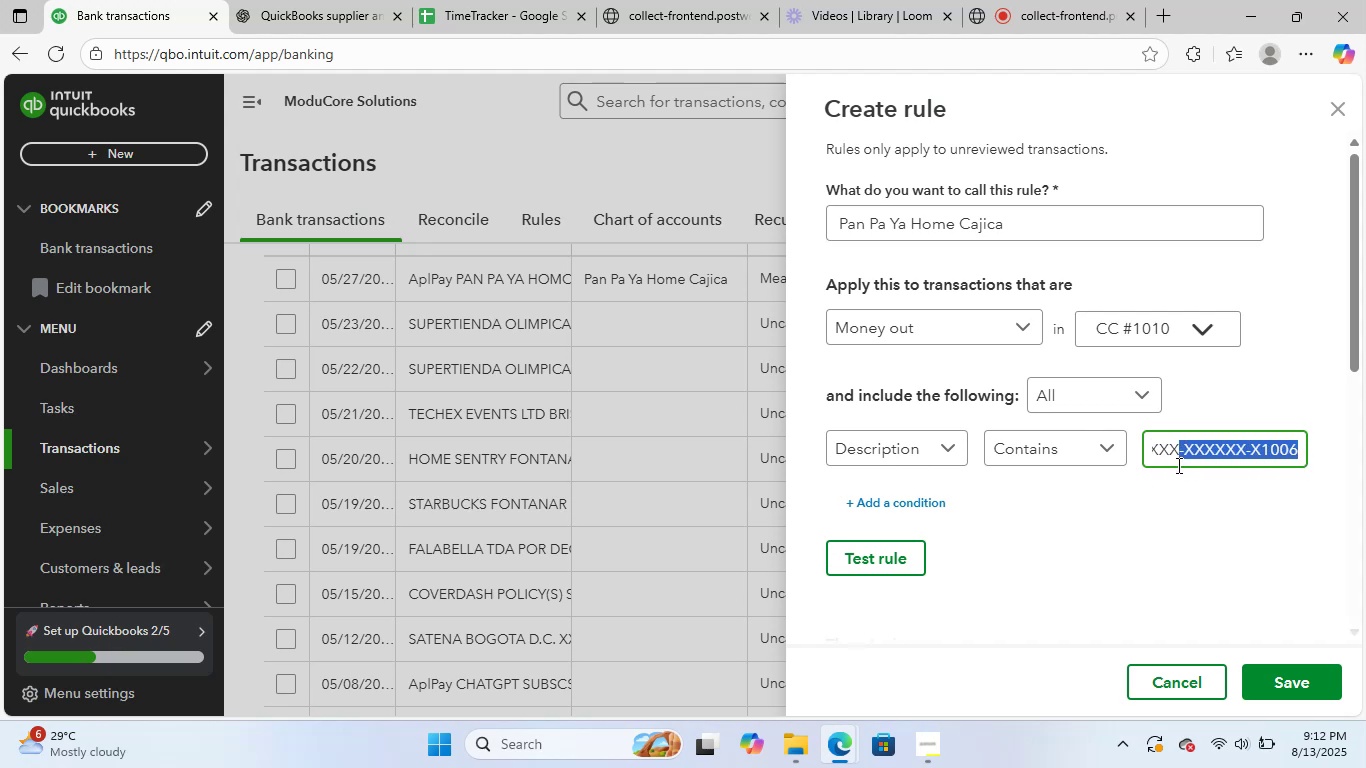 
key(Backspace)
 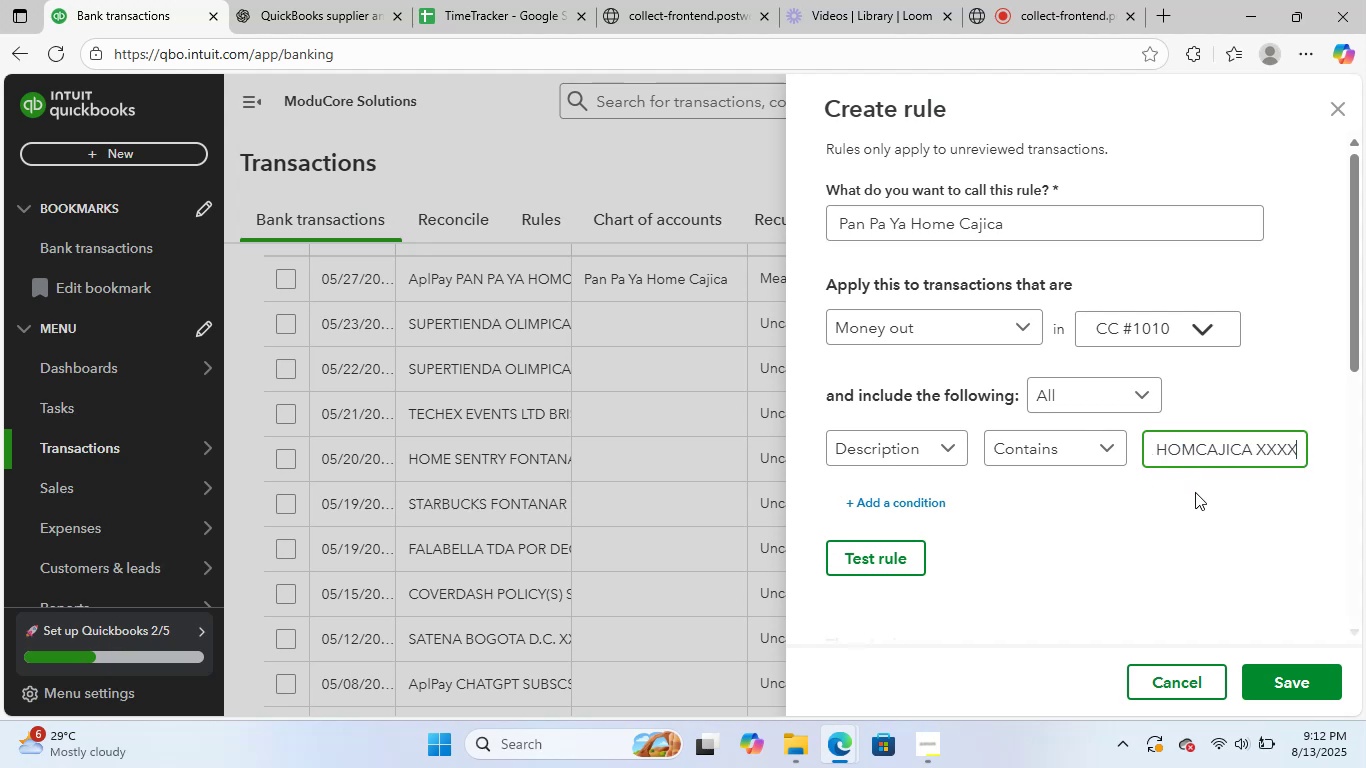 
key(Backspace)
 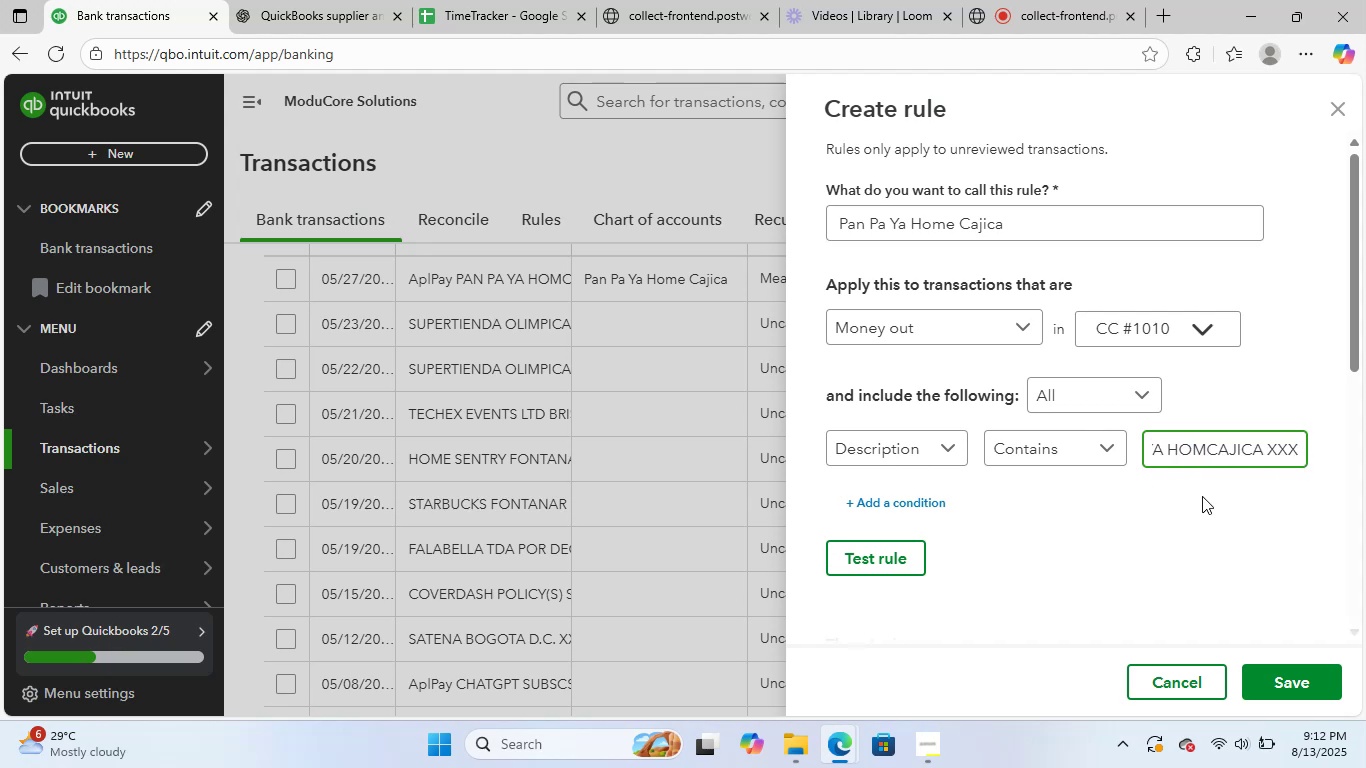 
key(Backspace)
 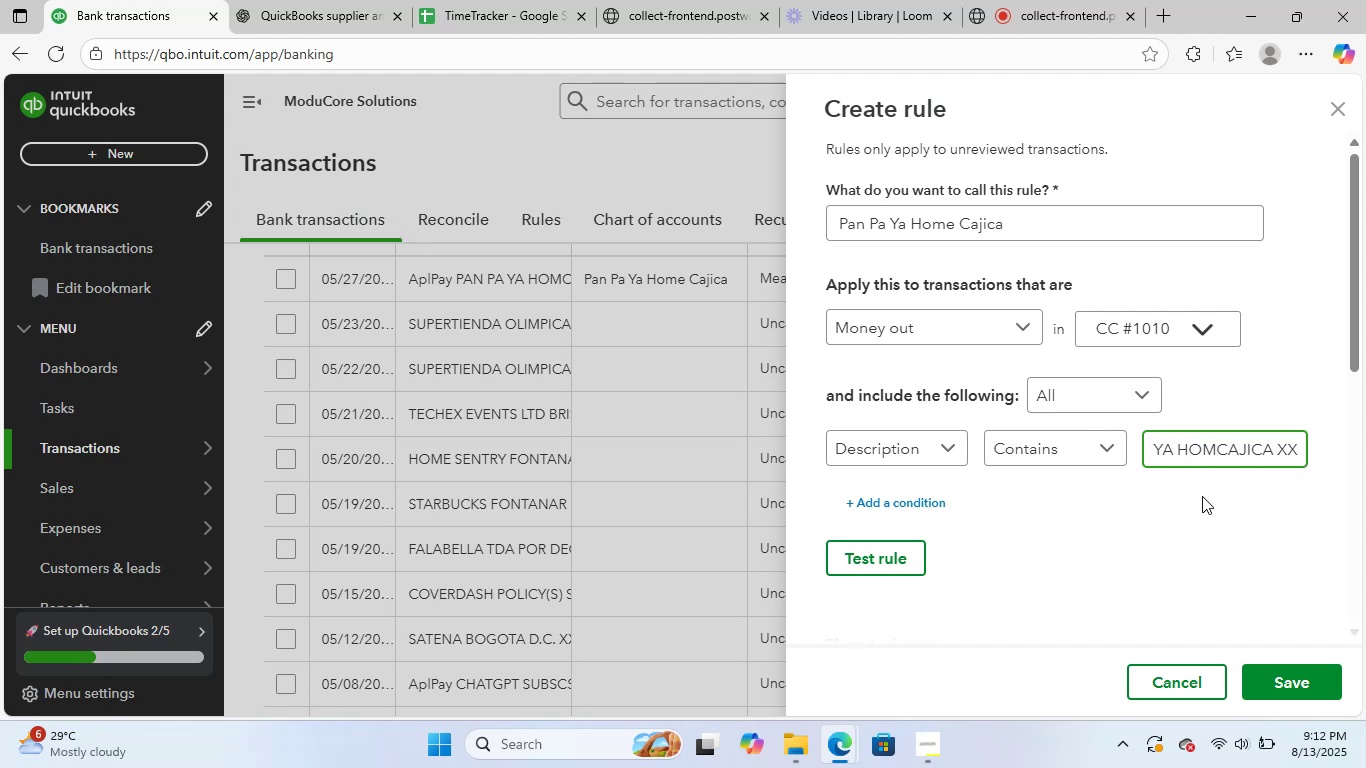 
key(Backspace)
 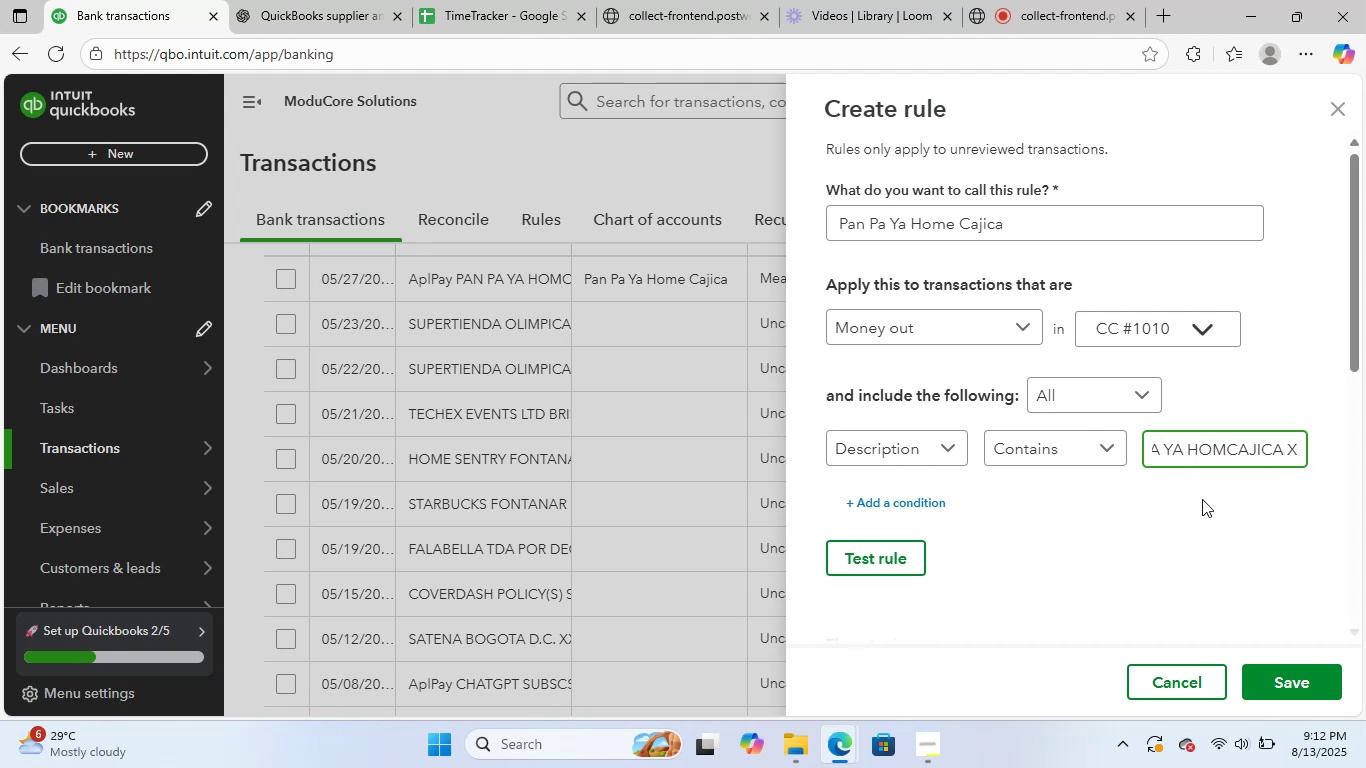 
key(Backspace)
 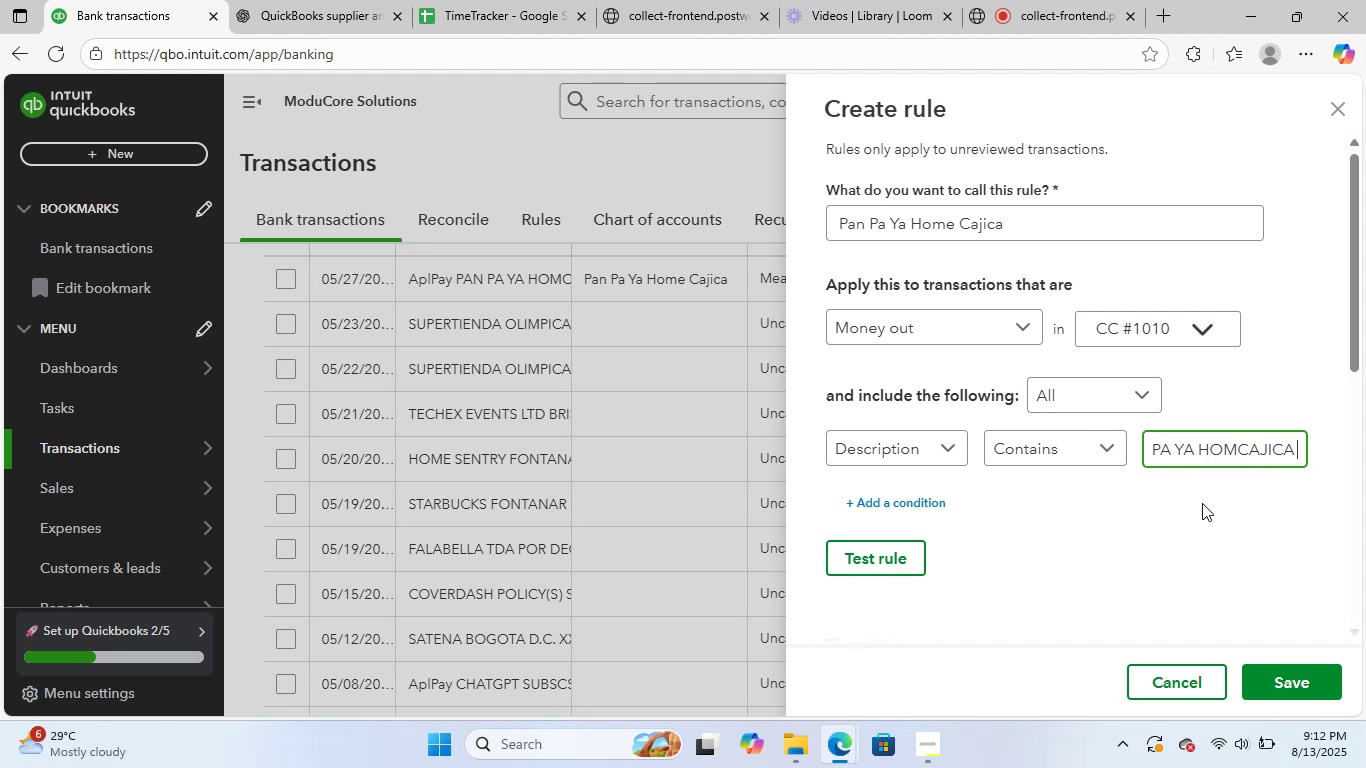 
key(Backspace)
 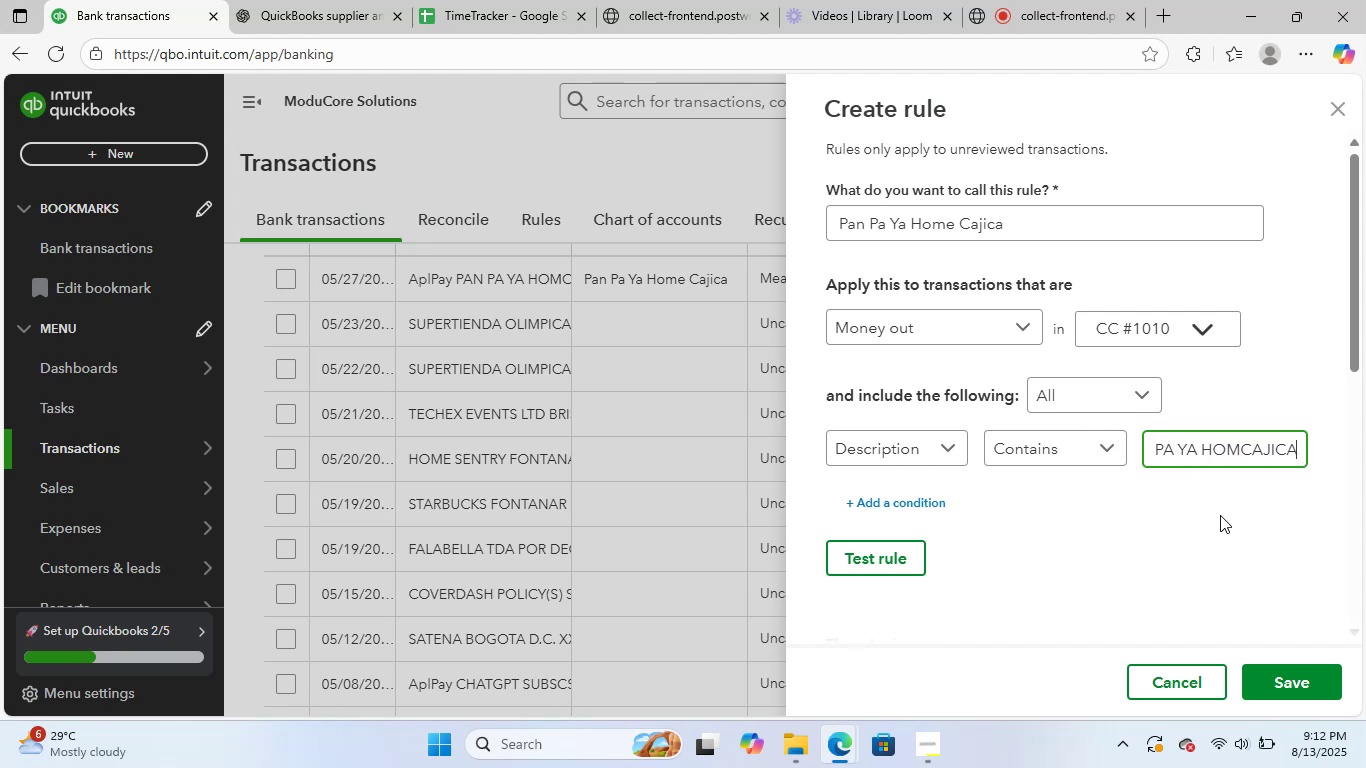 
scroll: coordinate [1222, 507], scroll_direction: down, amount: 5.0
 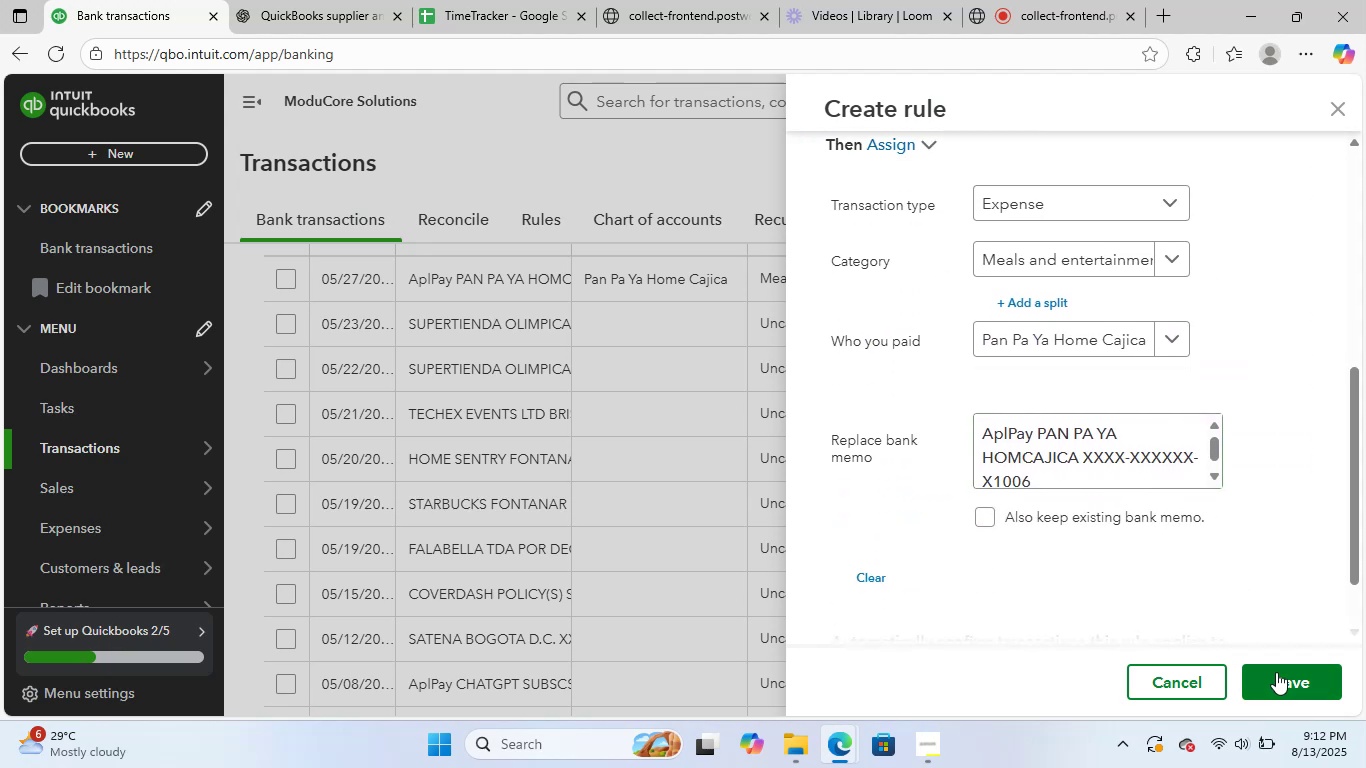 
left_click([1289, 668])
 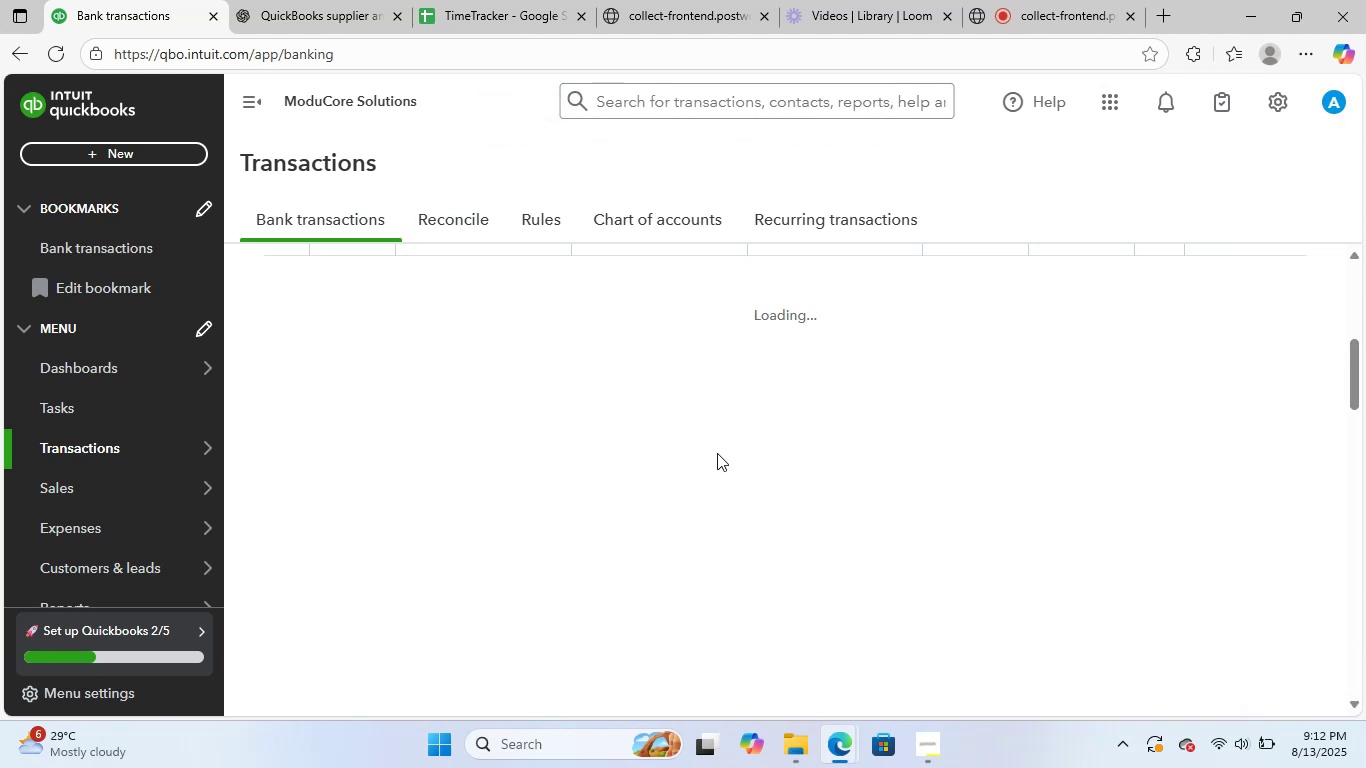 
scroll: coordinate [724, 426], scroll_direction: up, amount: 4.0
 